 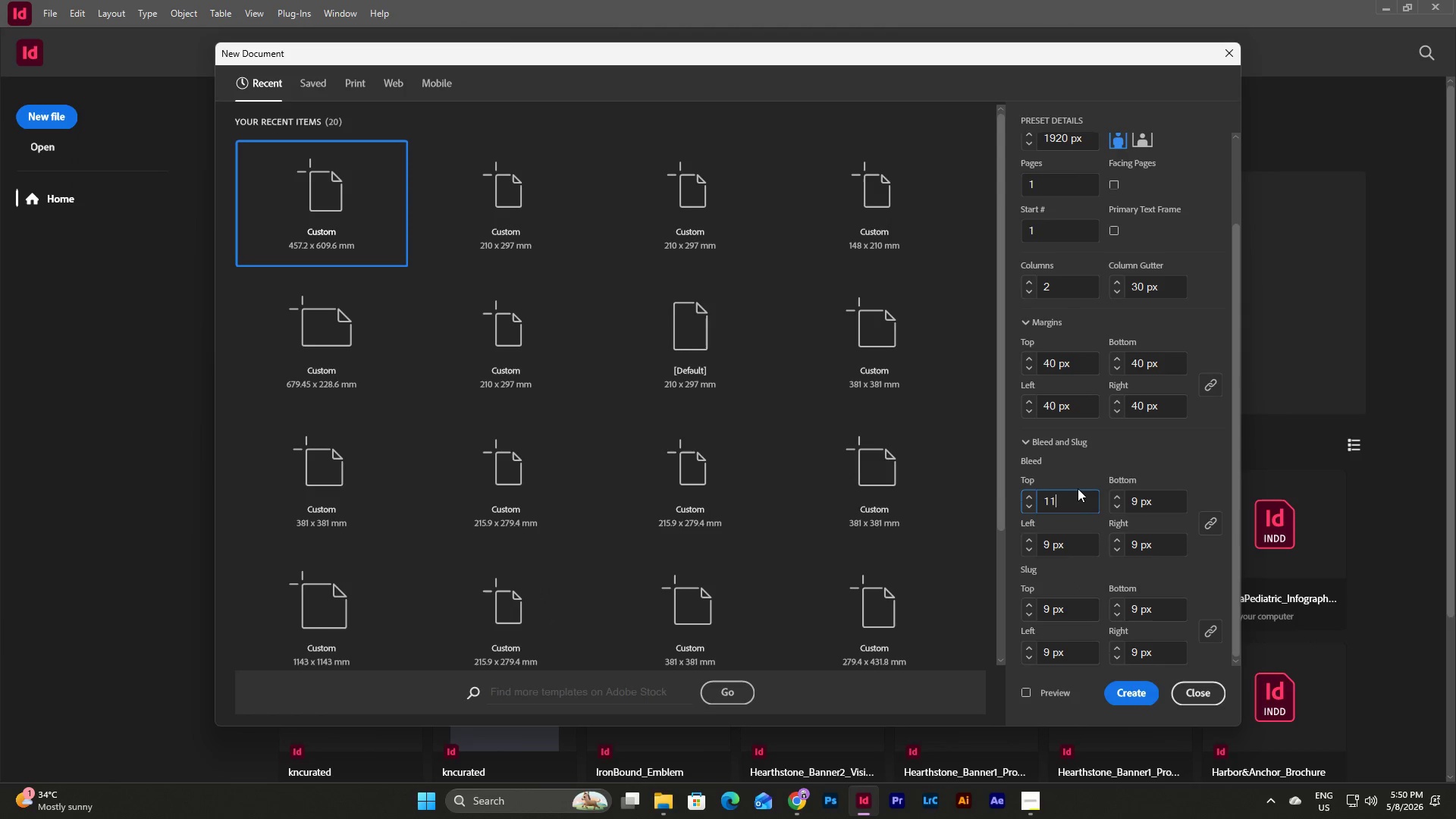 
key(Numpad1)
 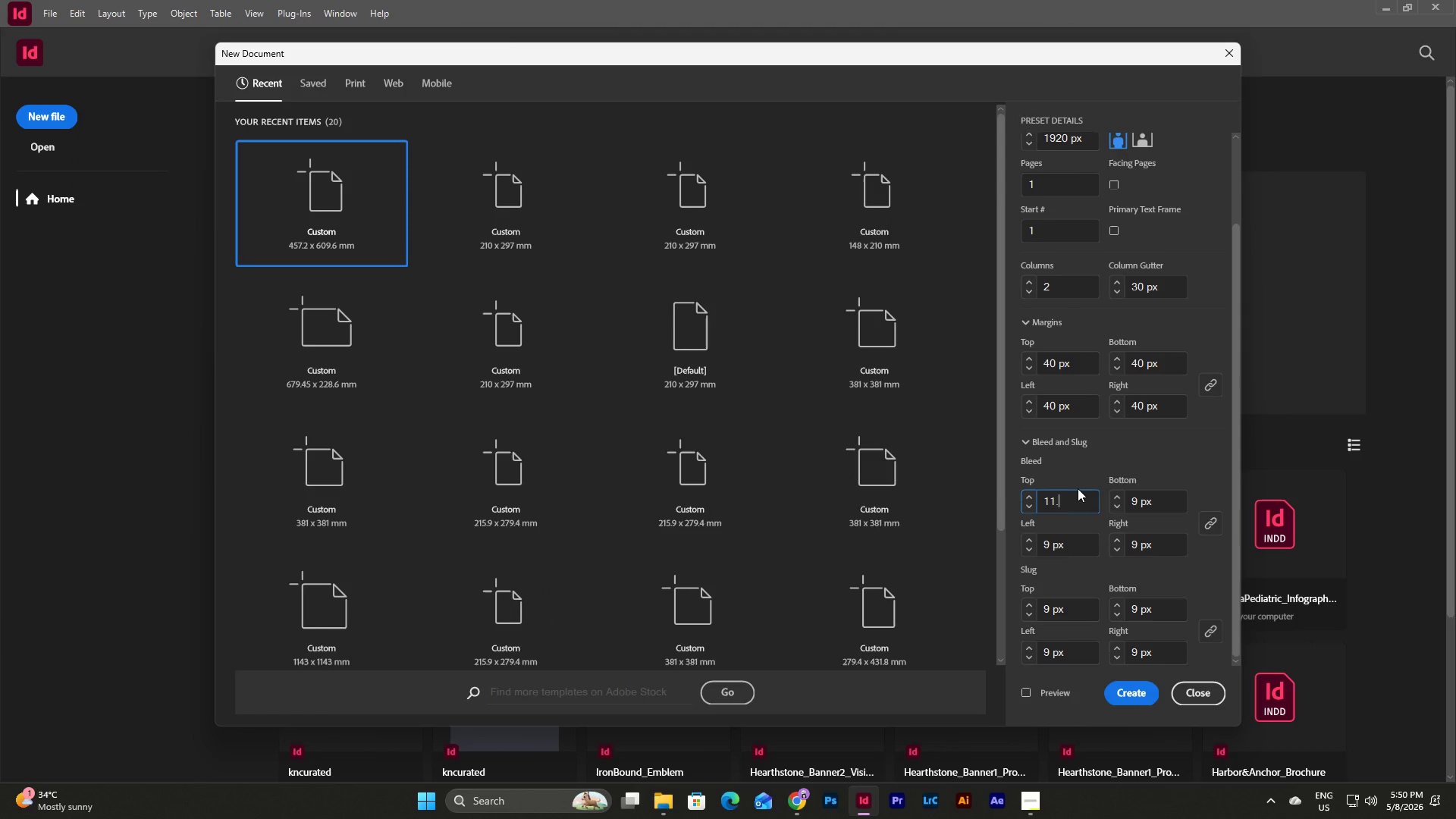 
key(NumpadDecimal)
 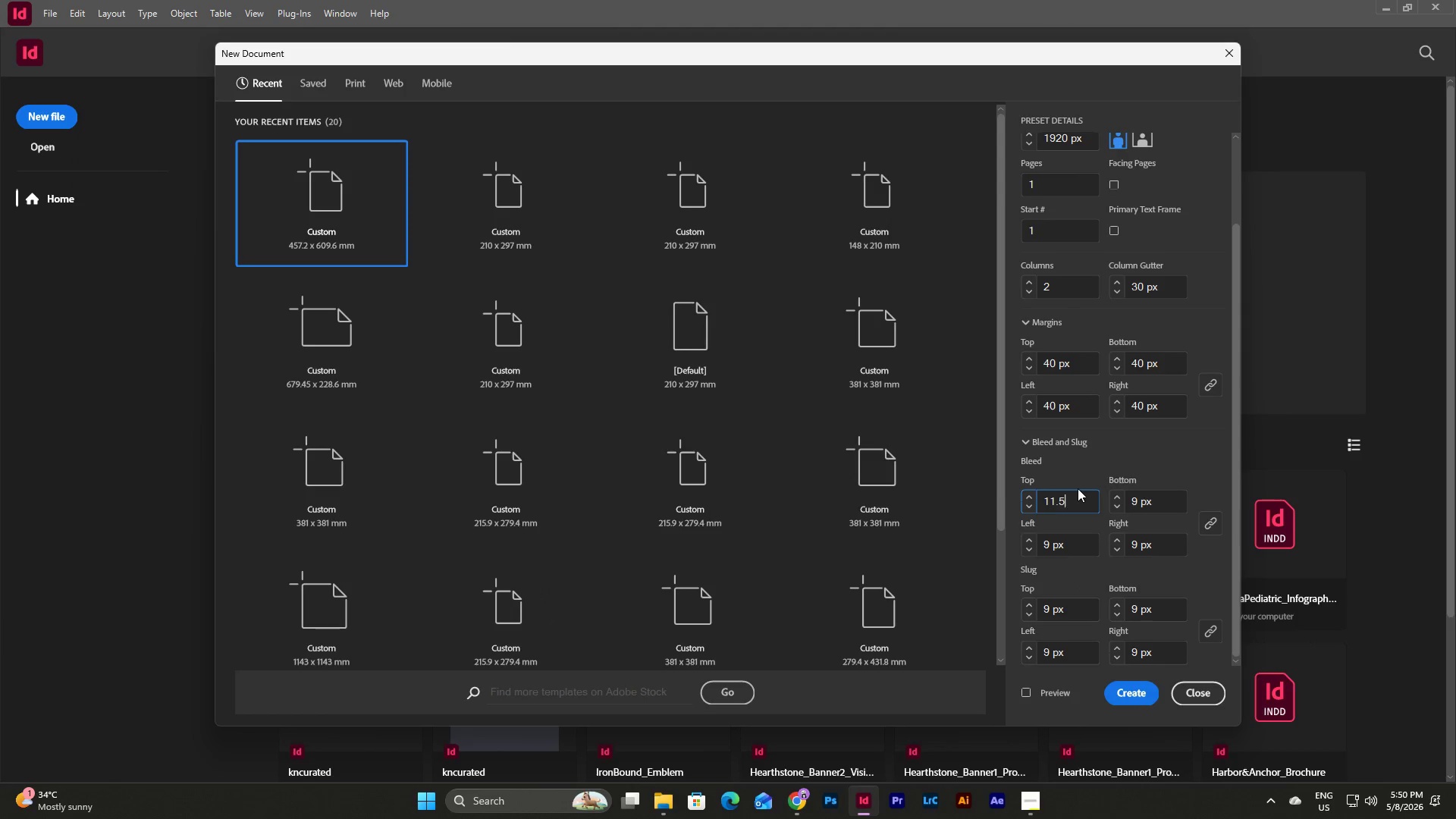 
key(Numpad5)
 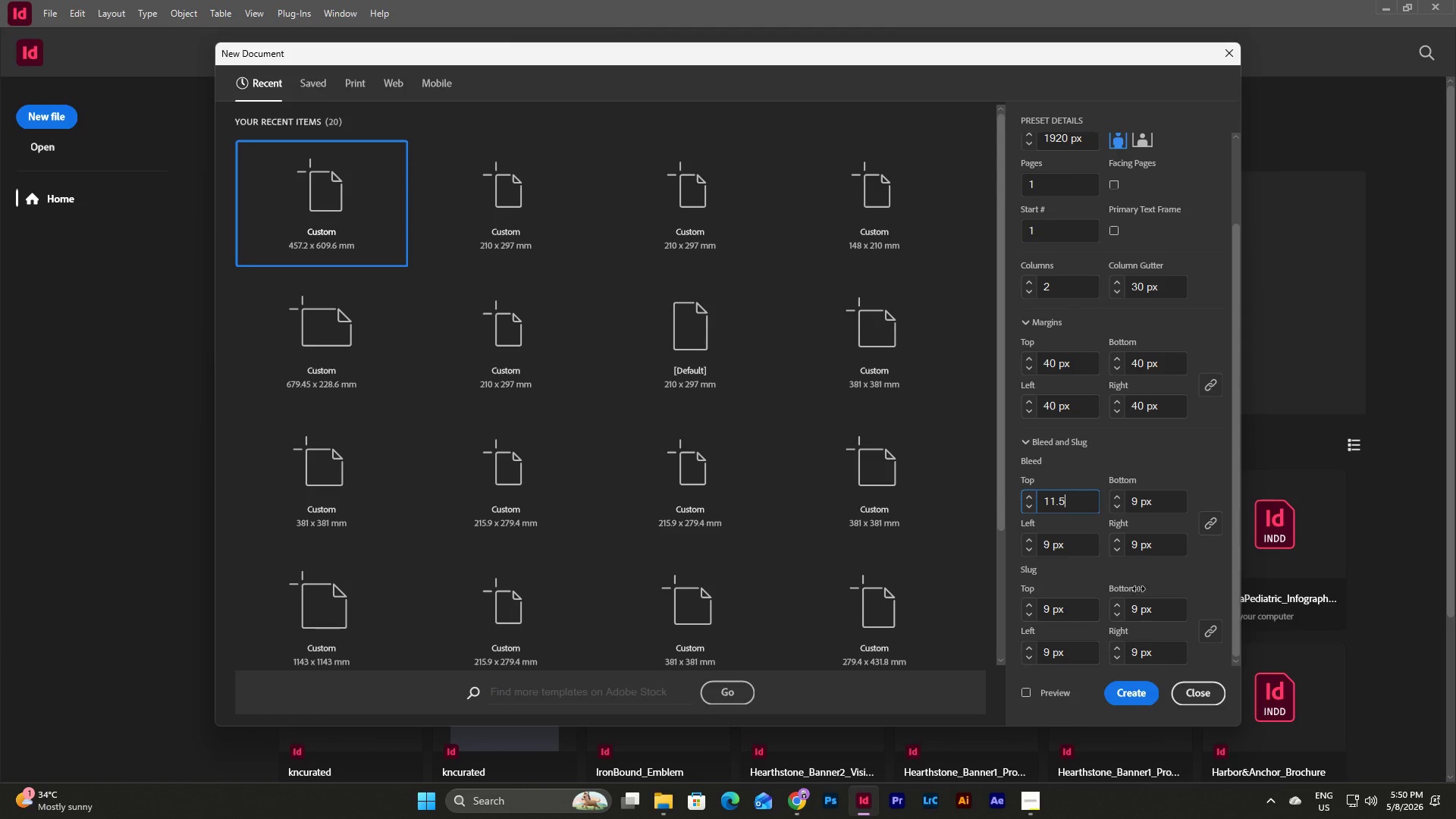 
left_click([1078, 615])
 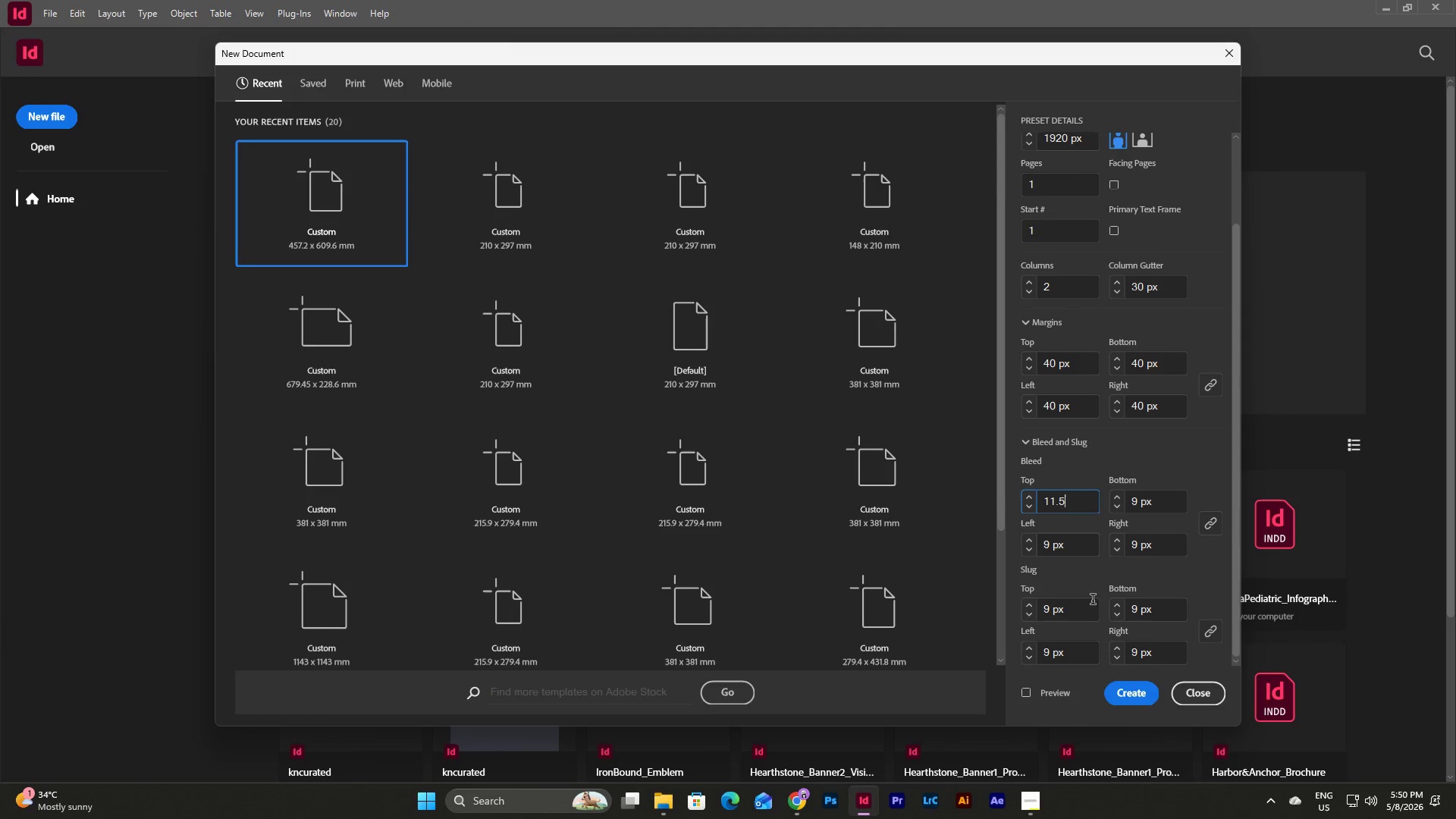 
left_click([1079, 622])
 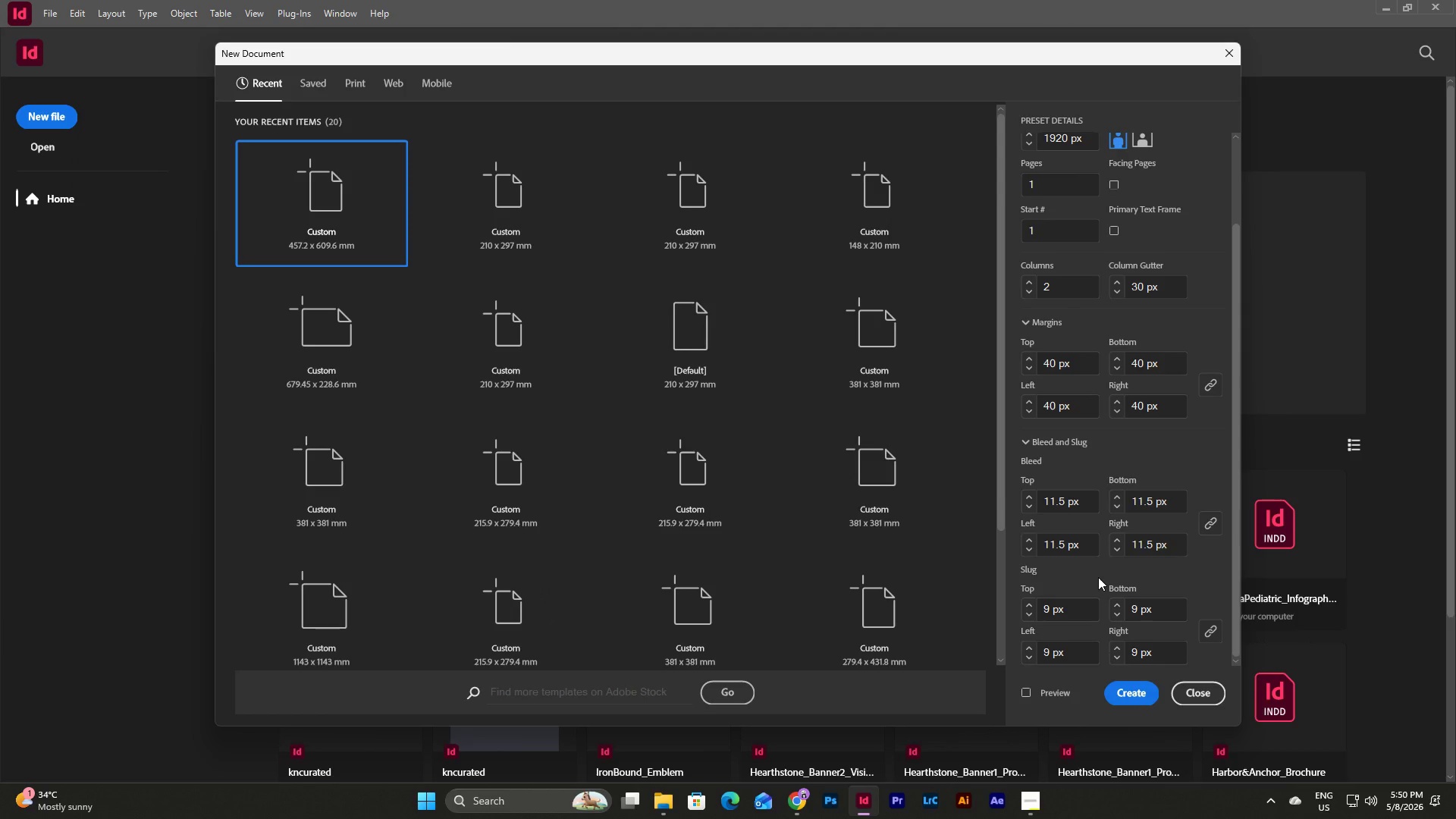 
left_click_drag(start_coordinate=[1071, 611], to_coordinate=[997, 605])
 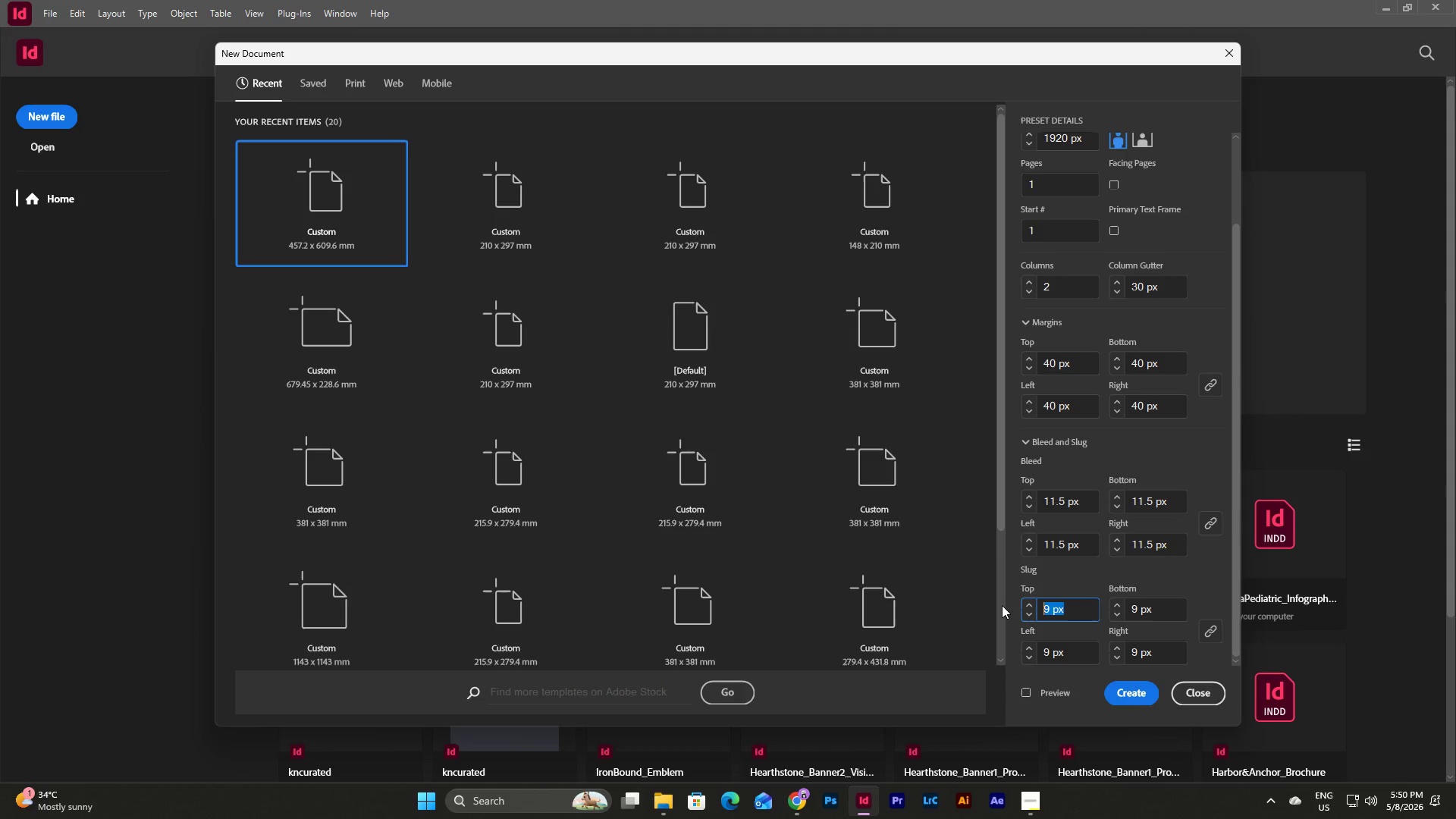 
key(Numpad1)
 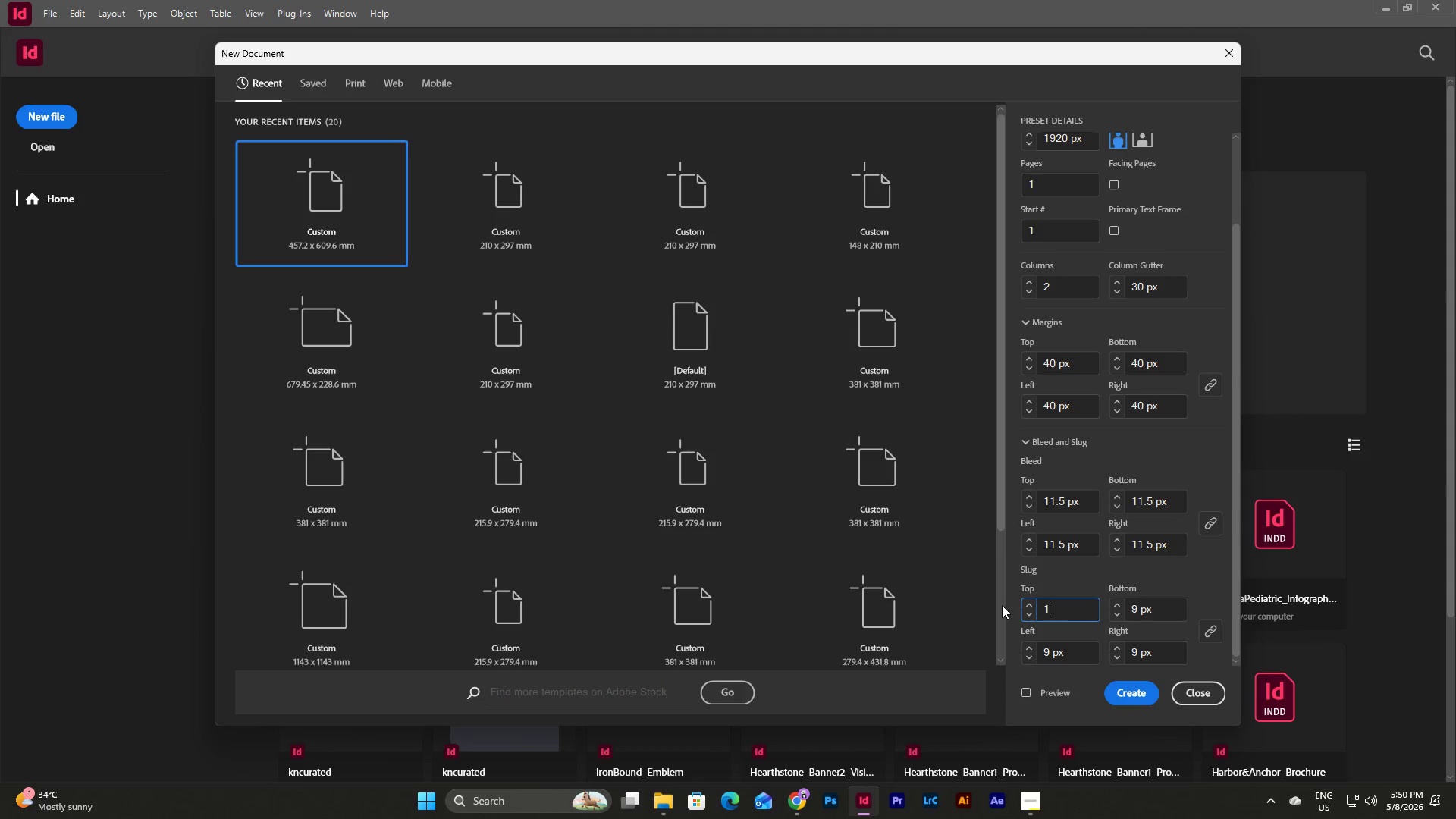 
key(Numpad1)
 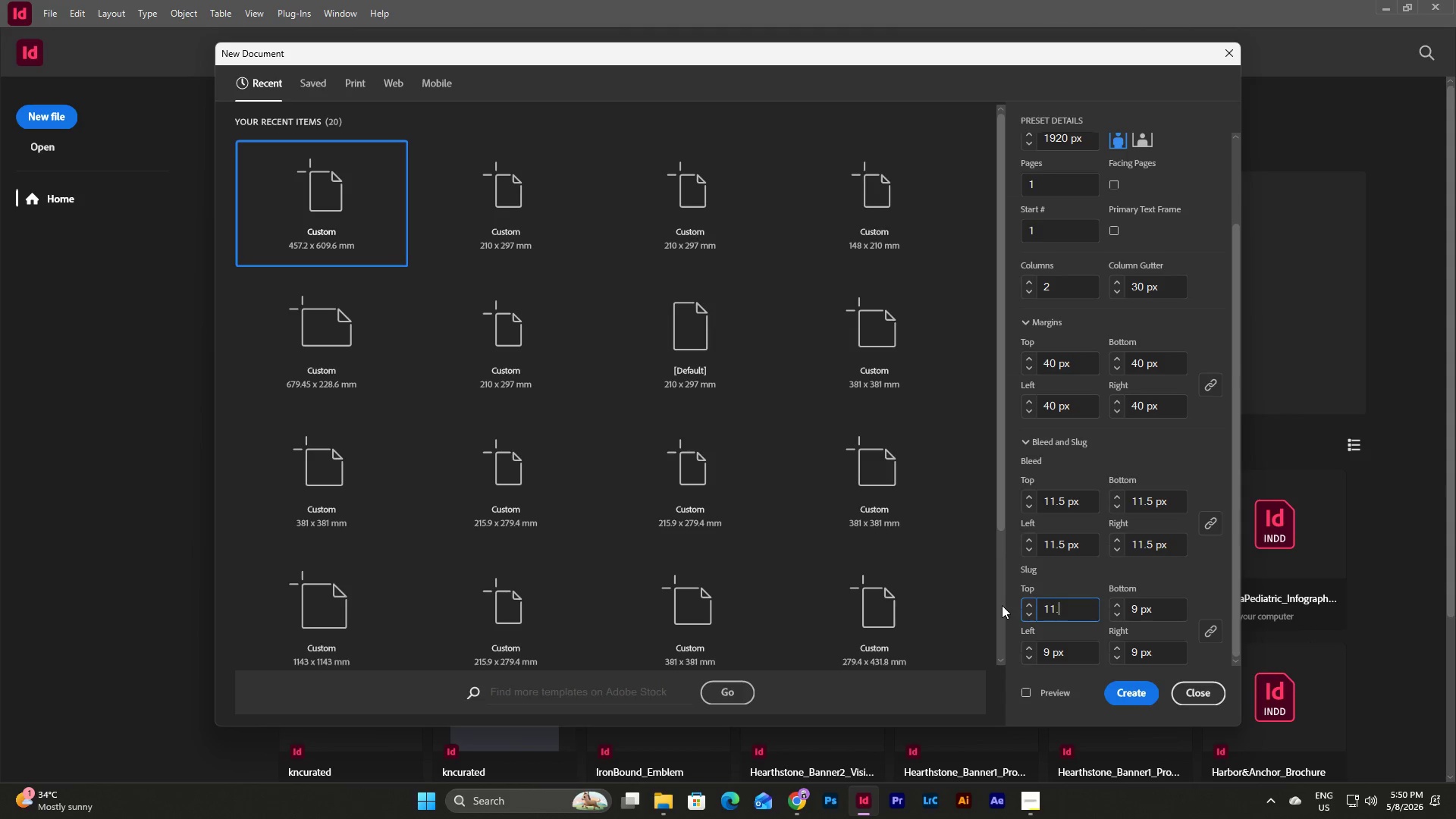 
key(NumpadDecimal)
 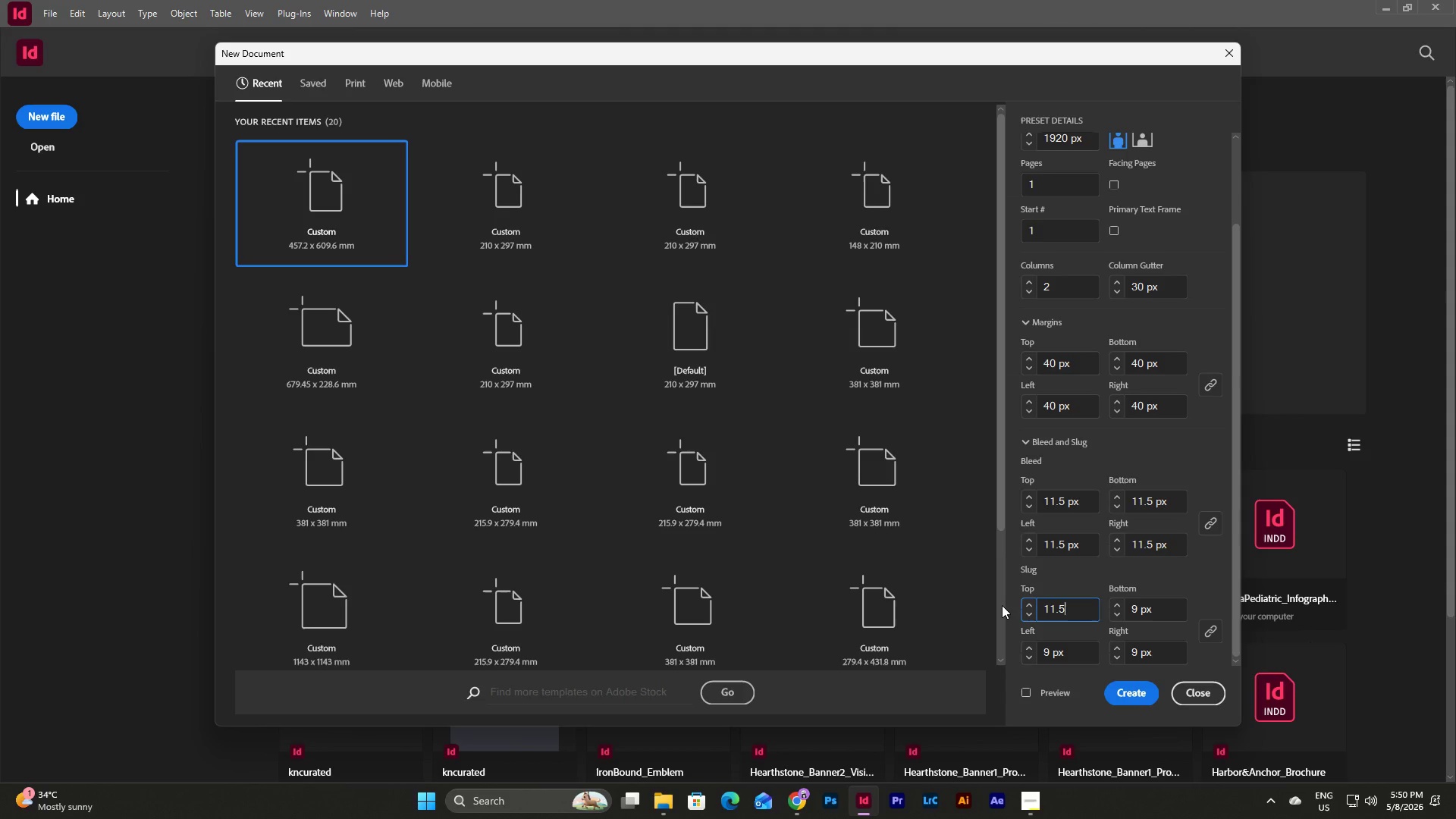 
key(Numpad5)
 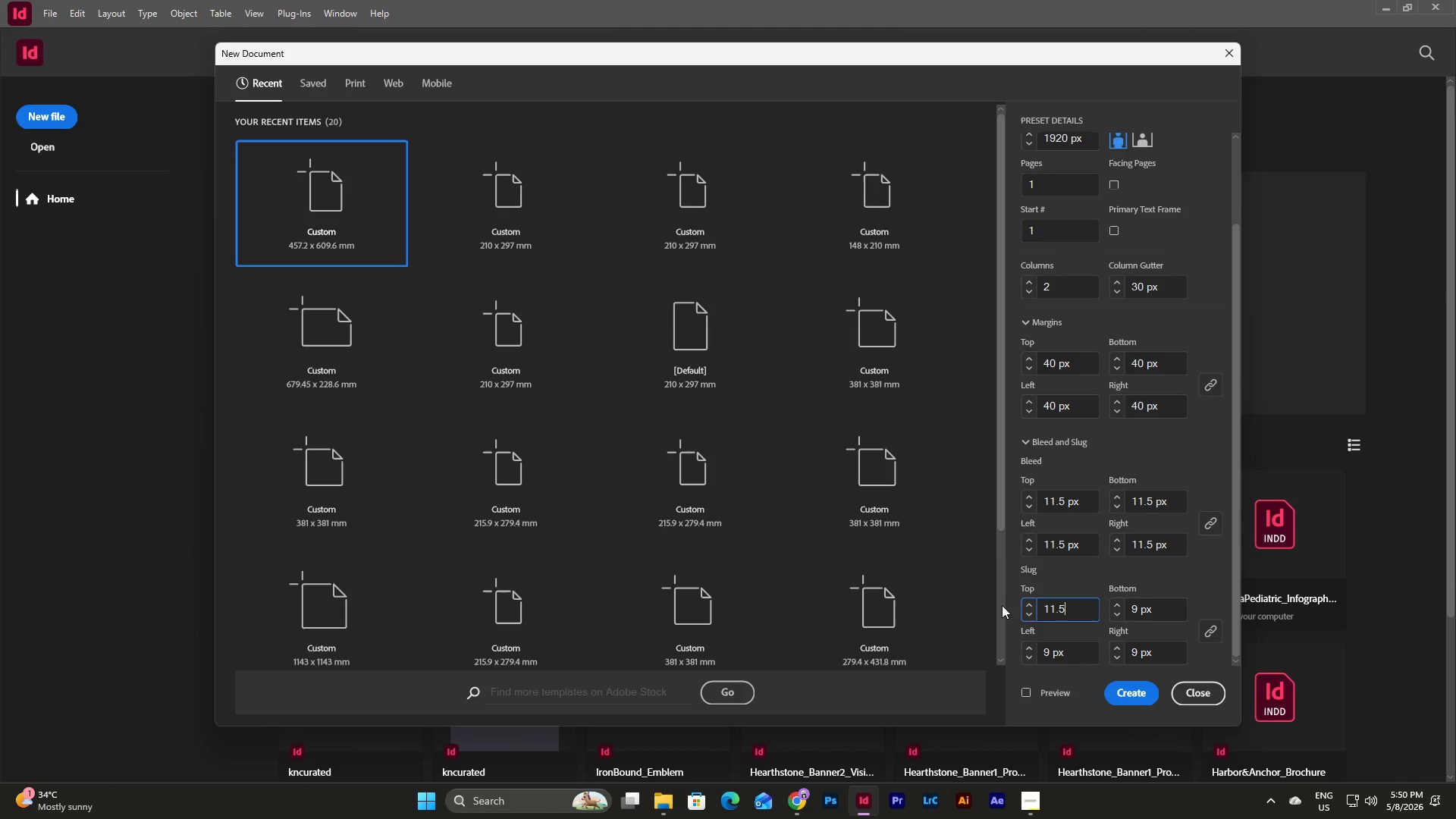 
key(Tab)
 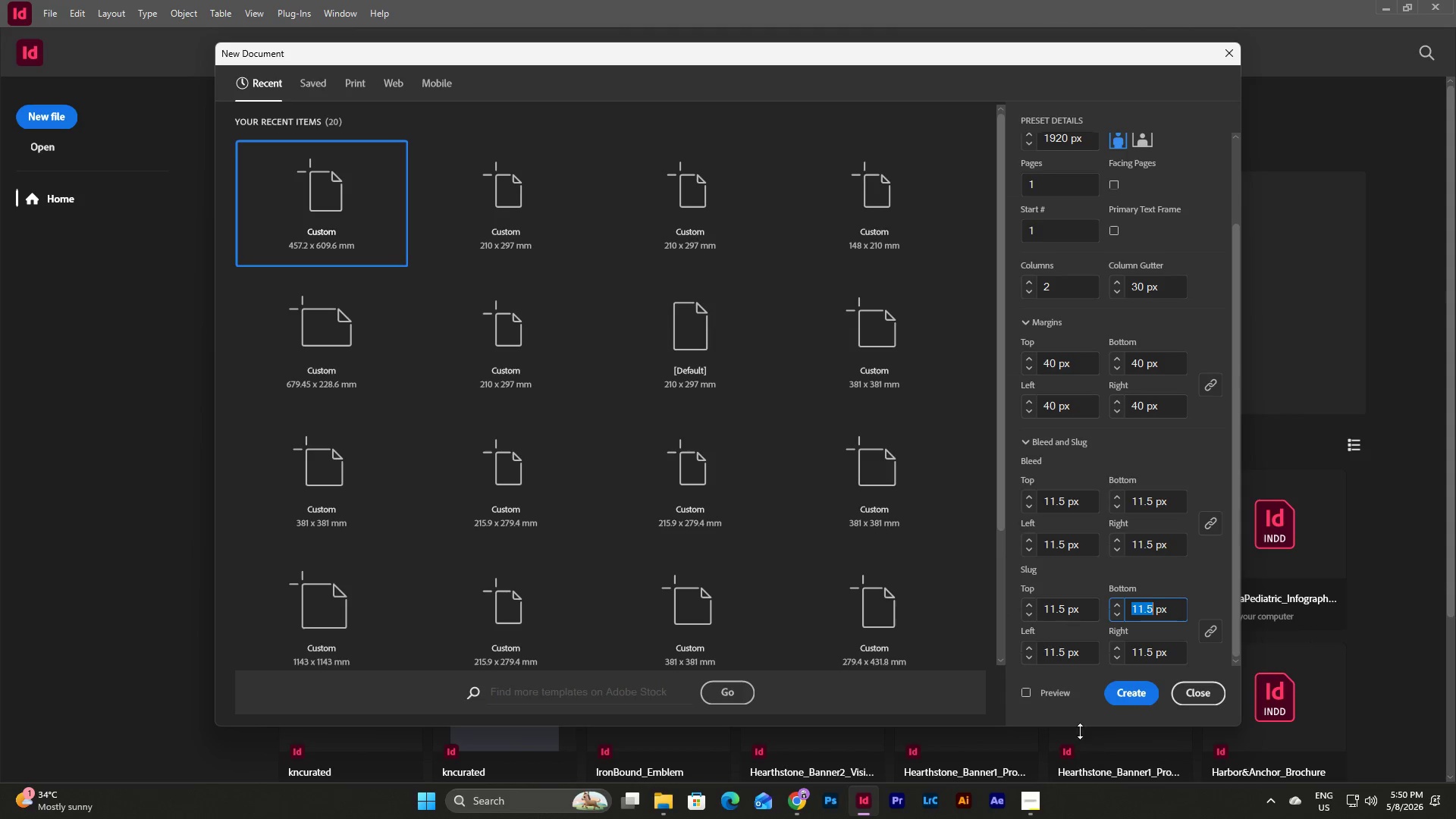 
left_click([1028, 693])
 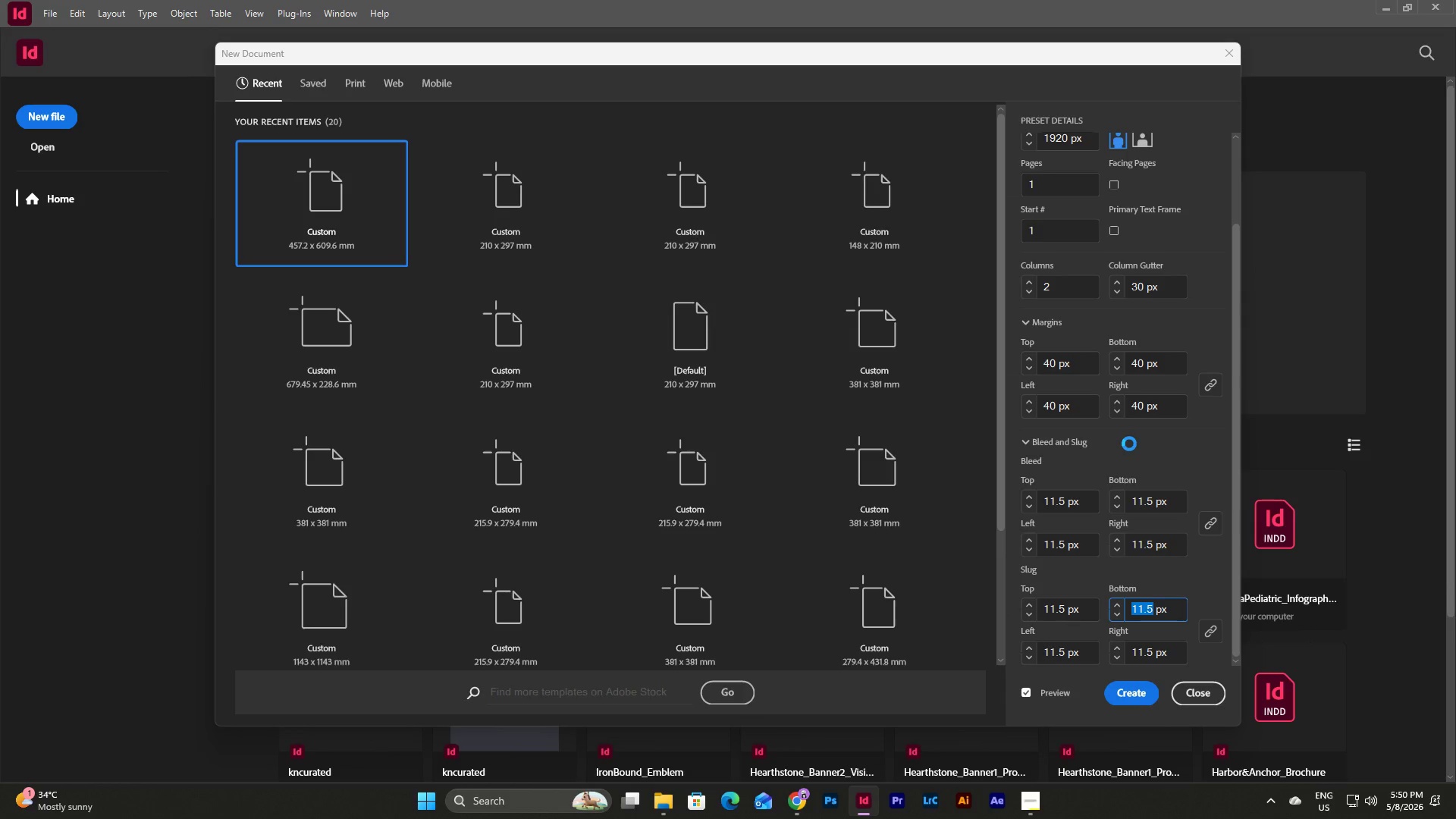 
scroll: coordinate [1129, 444], scroll_direction: down, amount: 3.0
 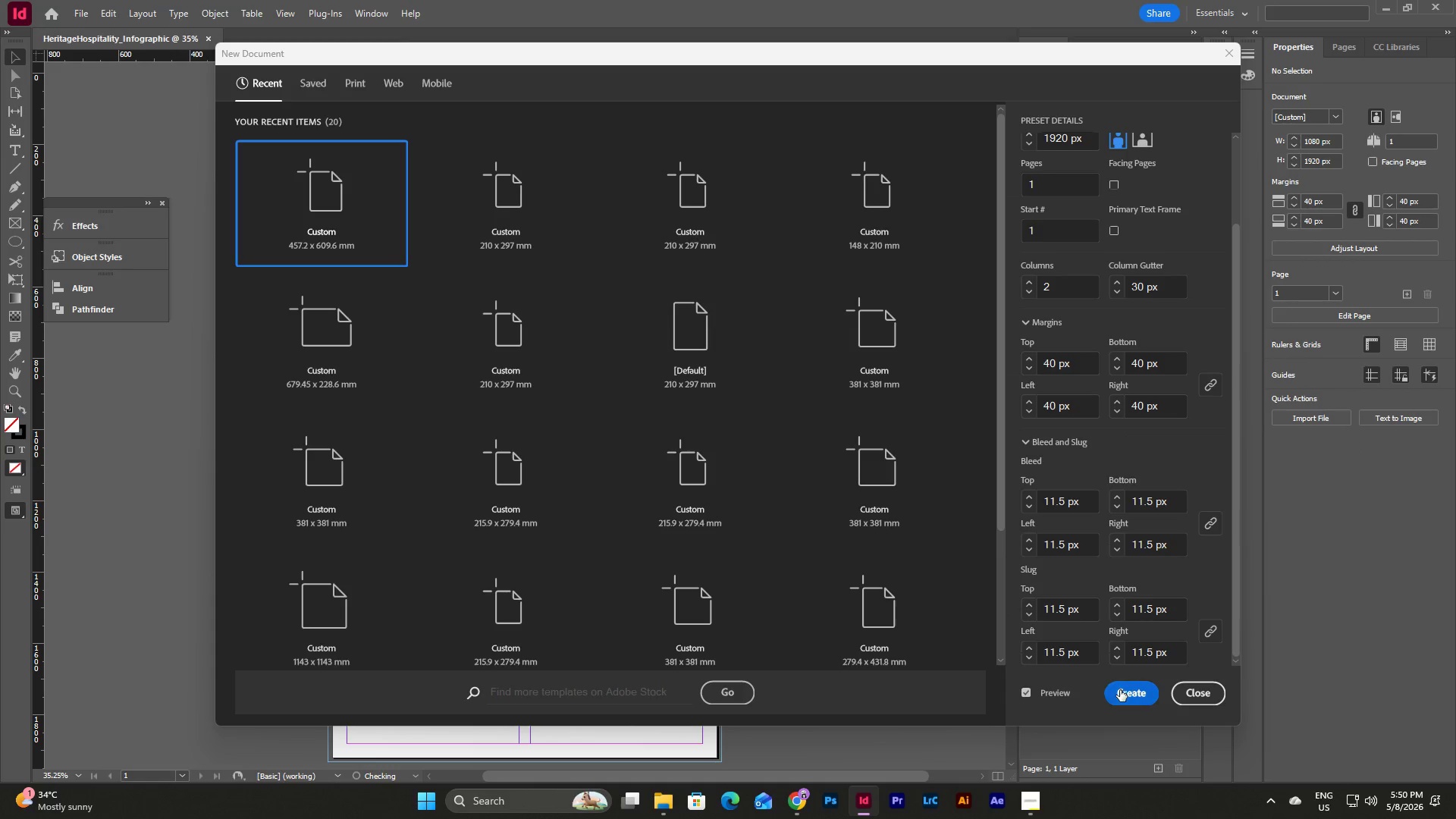 
left_click([1120, 695])
 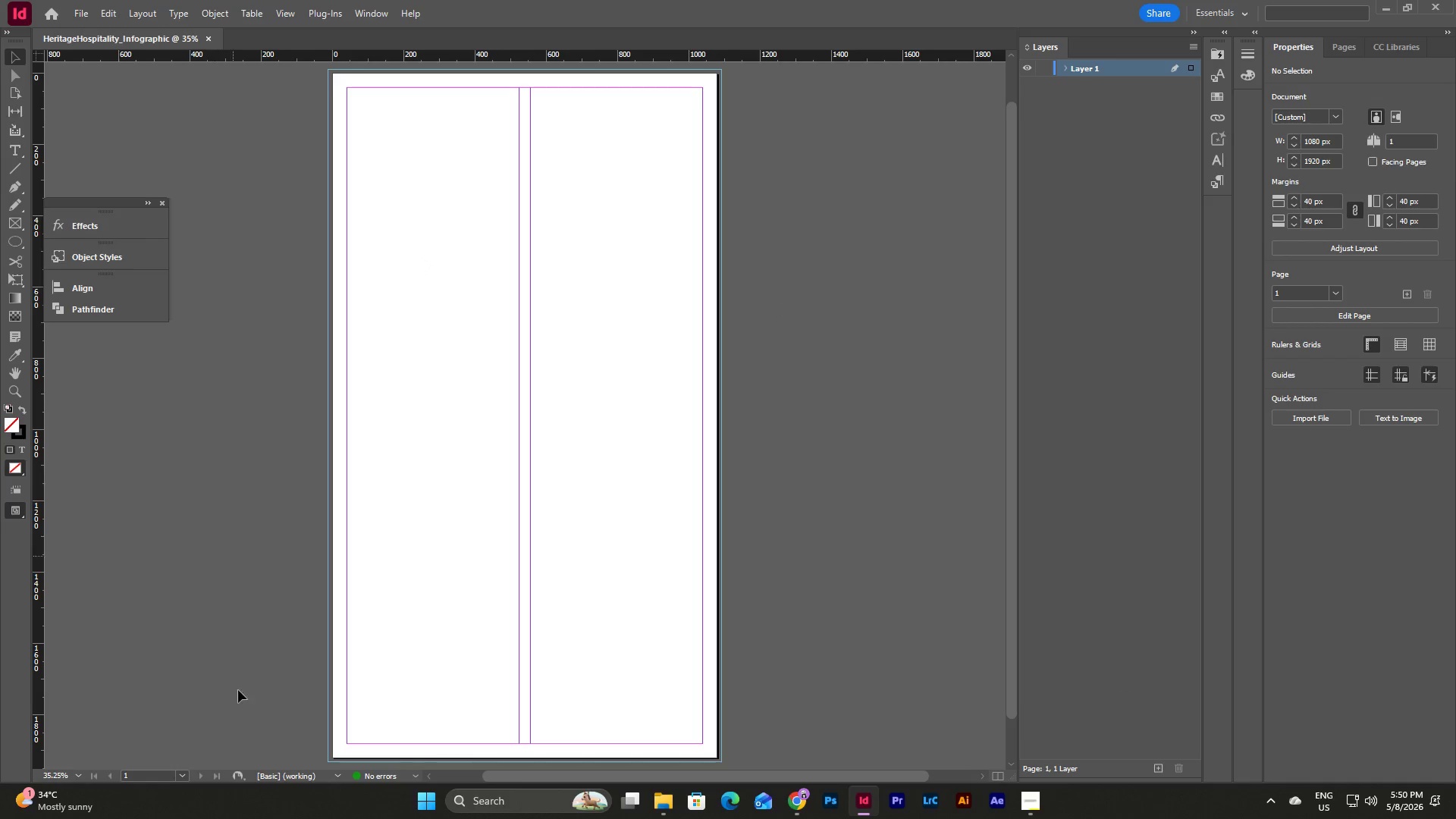 
left_click([78, 771])
 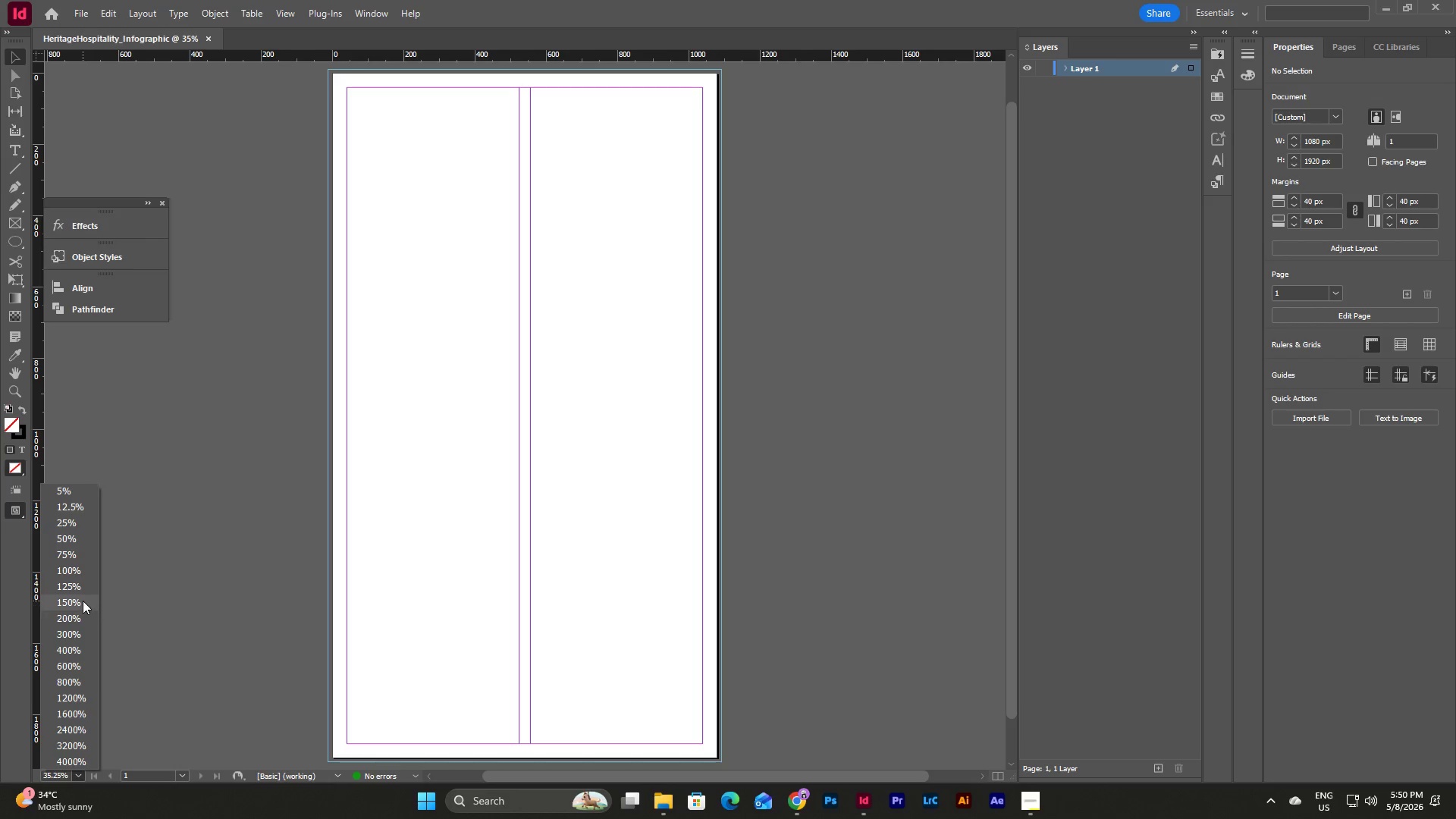 
left_click([83, 601])
 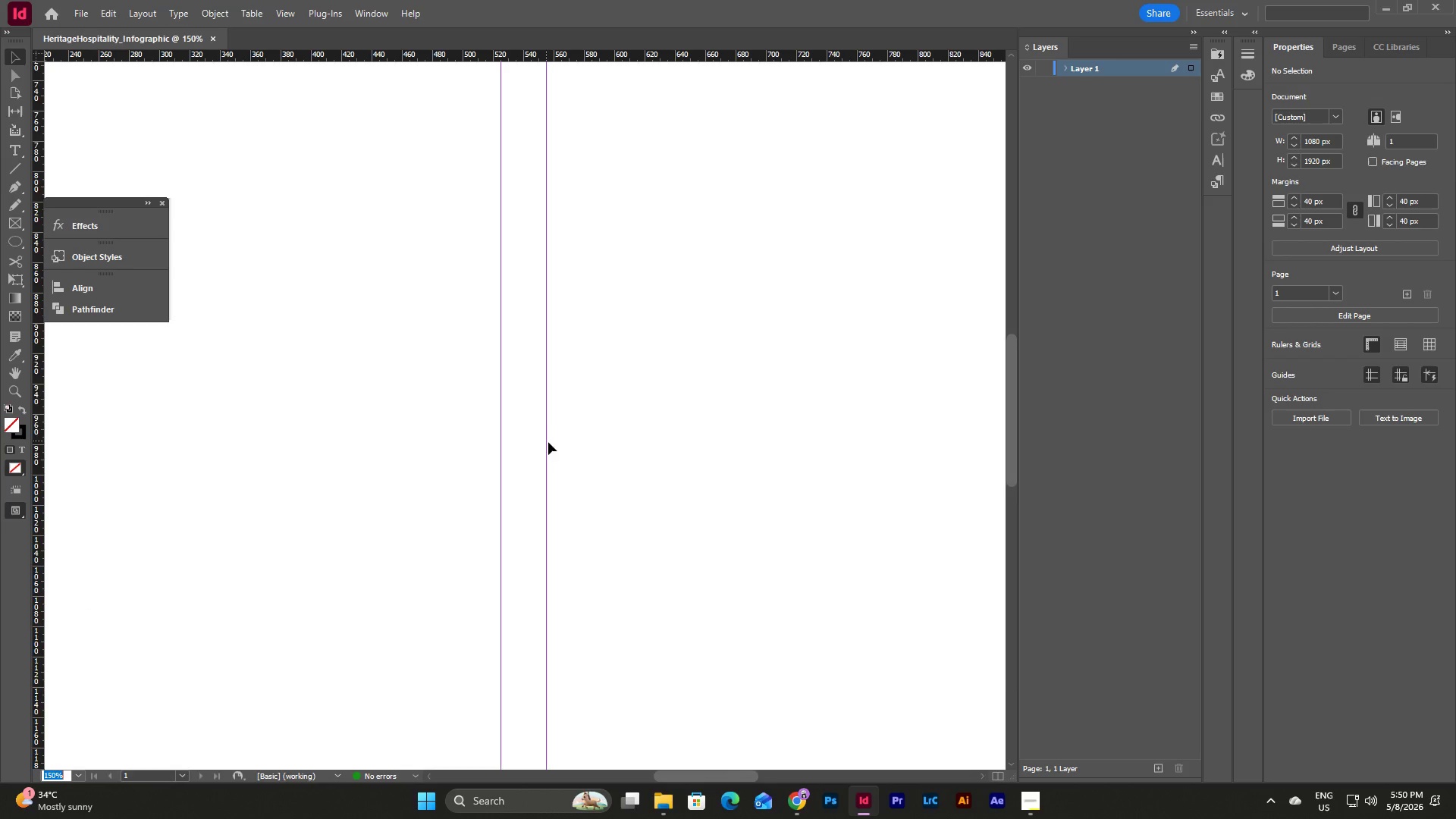 
scroll: coordinate [549, 443], scroll_direction: up, amount: 8.0
 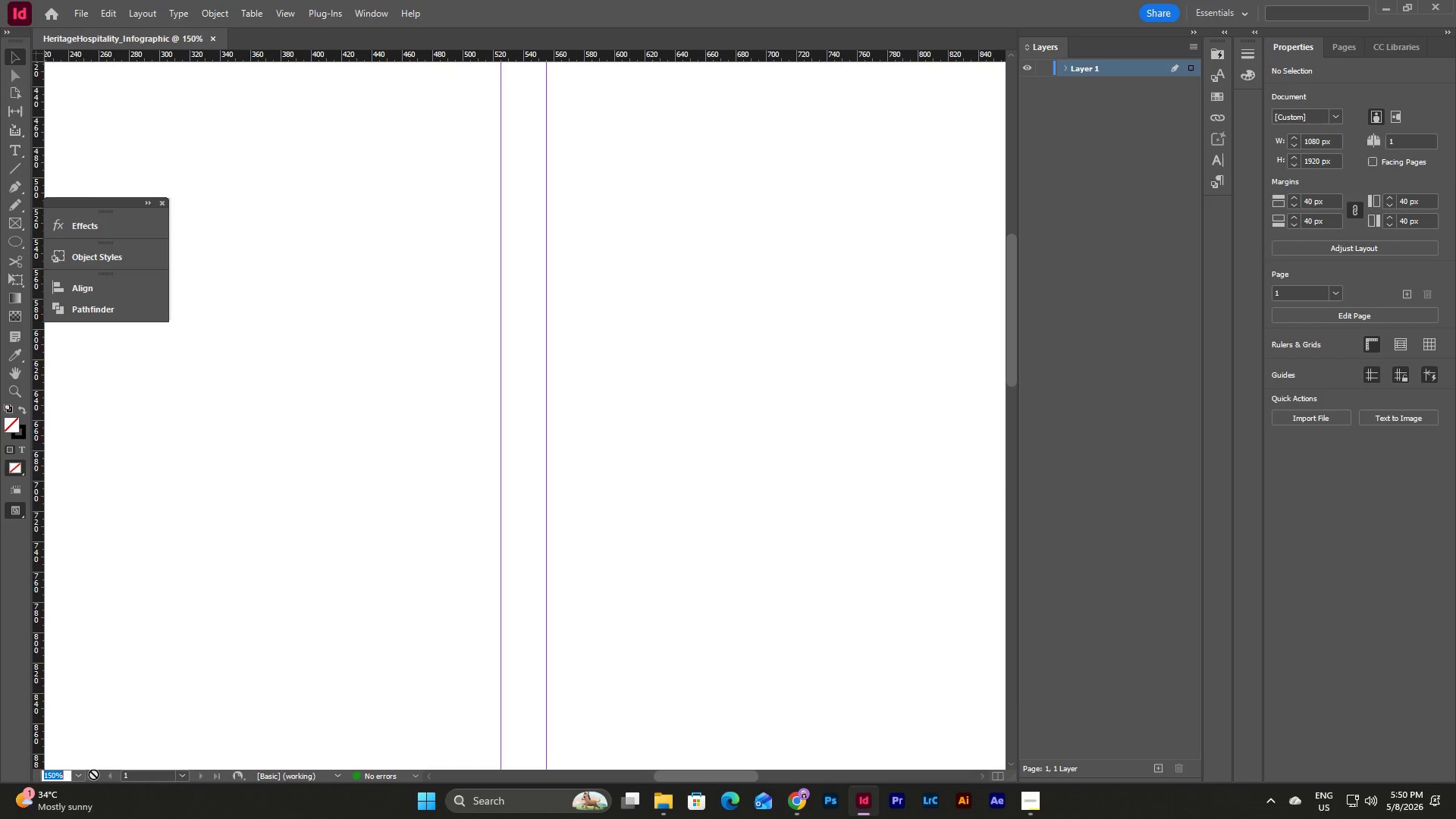 
left_click([76, 777])
 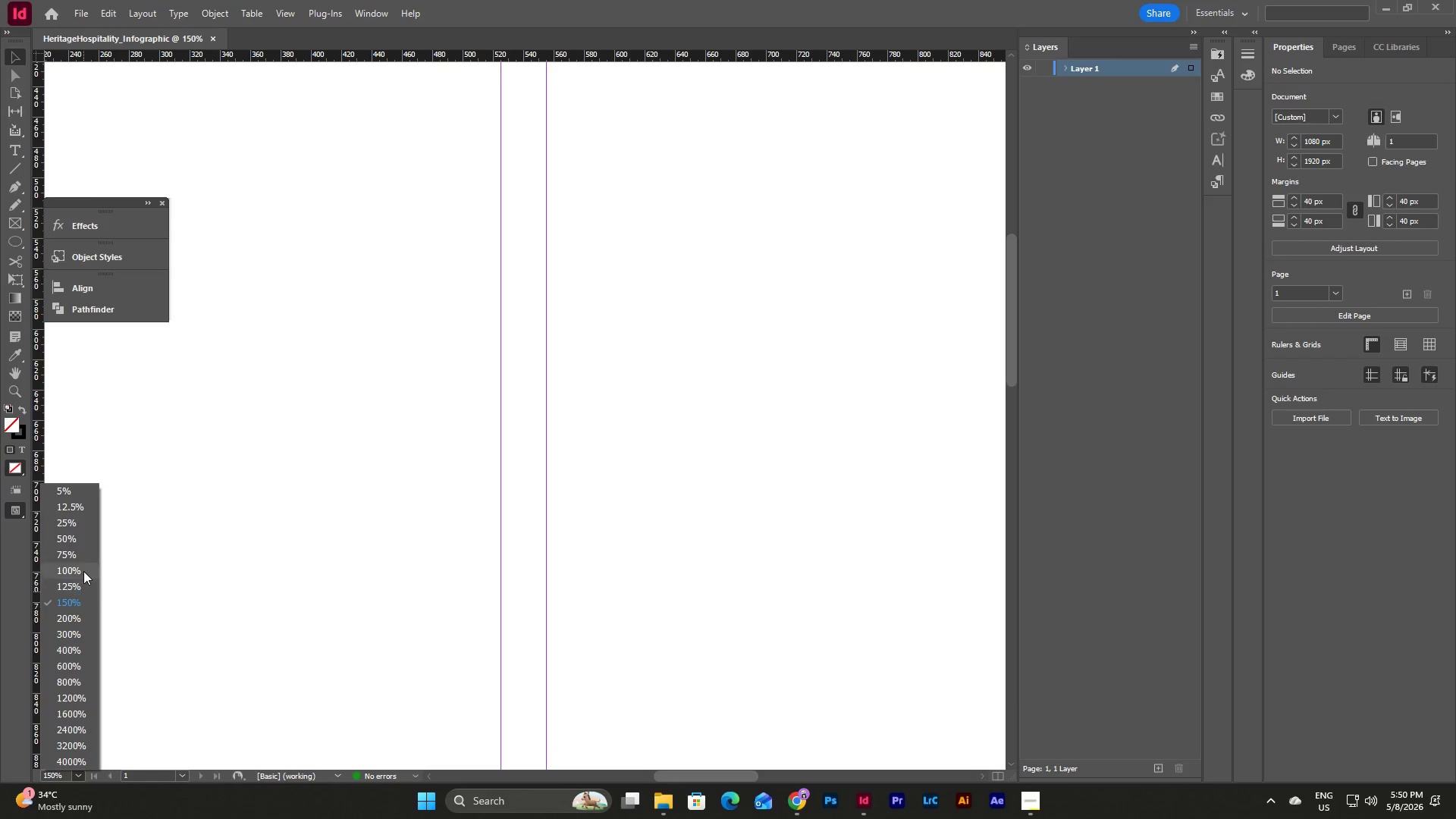 
left_click([83, 570])
 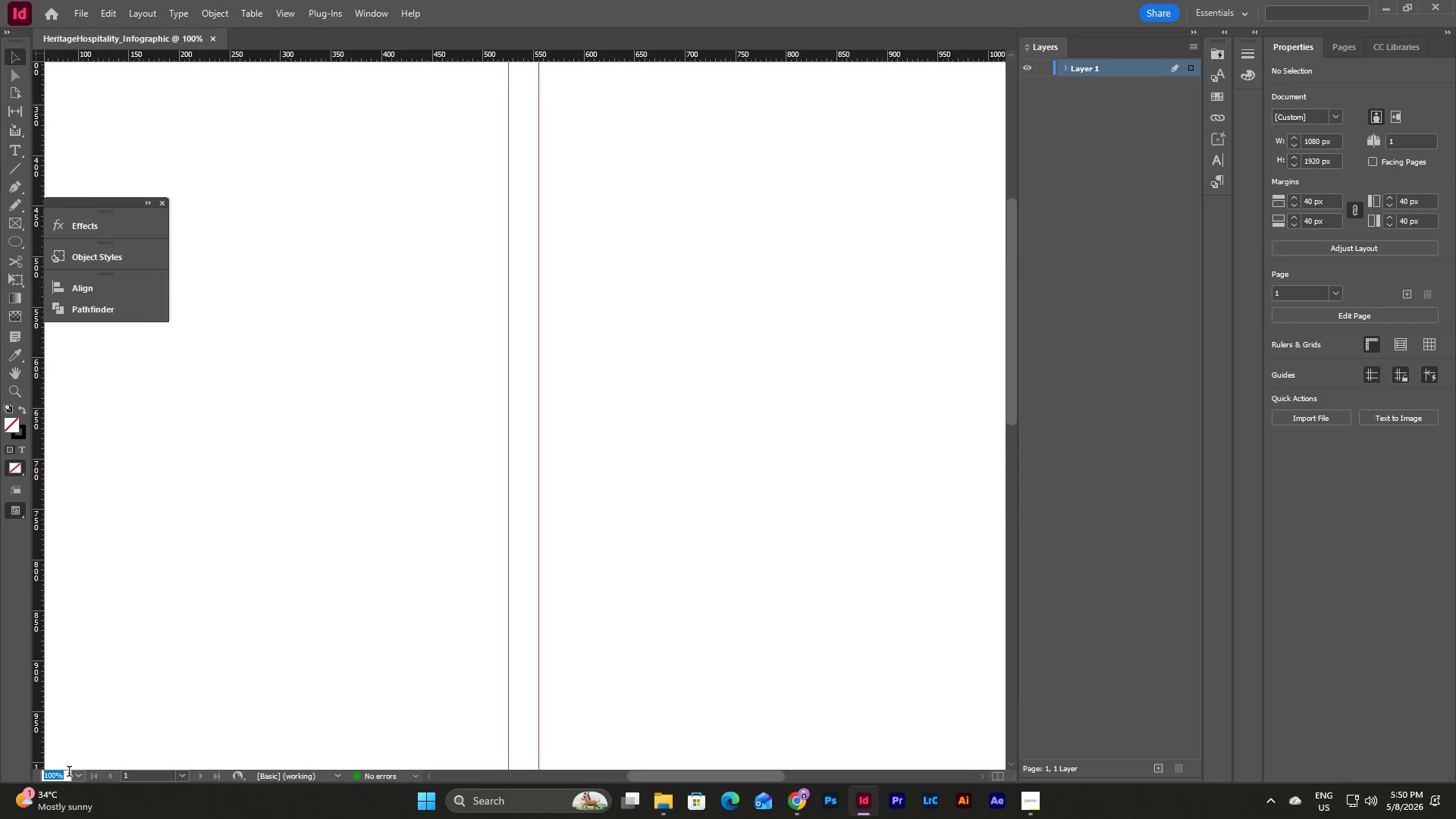 
left_click([77, 781])
 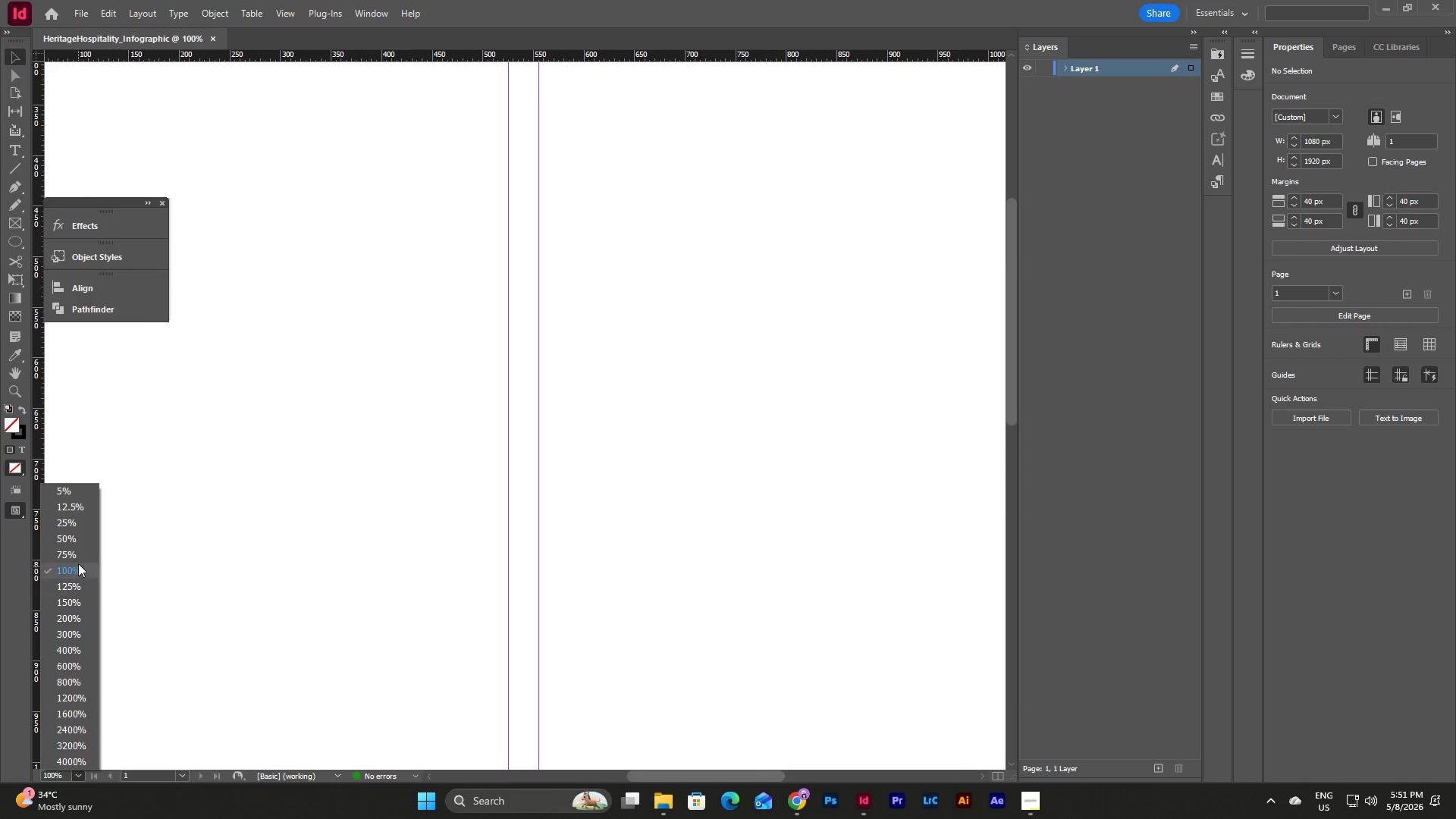 
left_click([78, 556])
 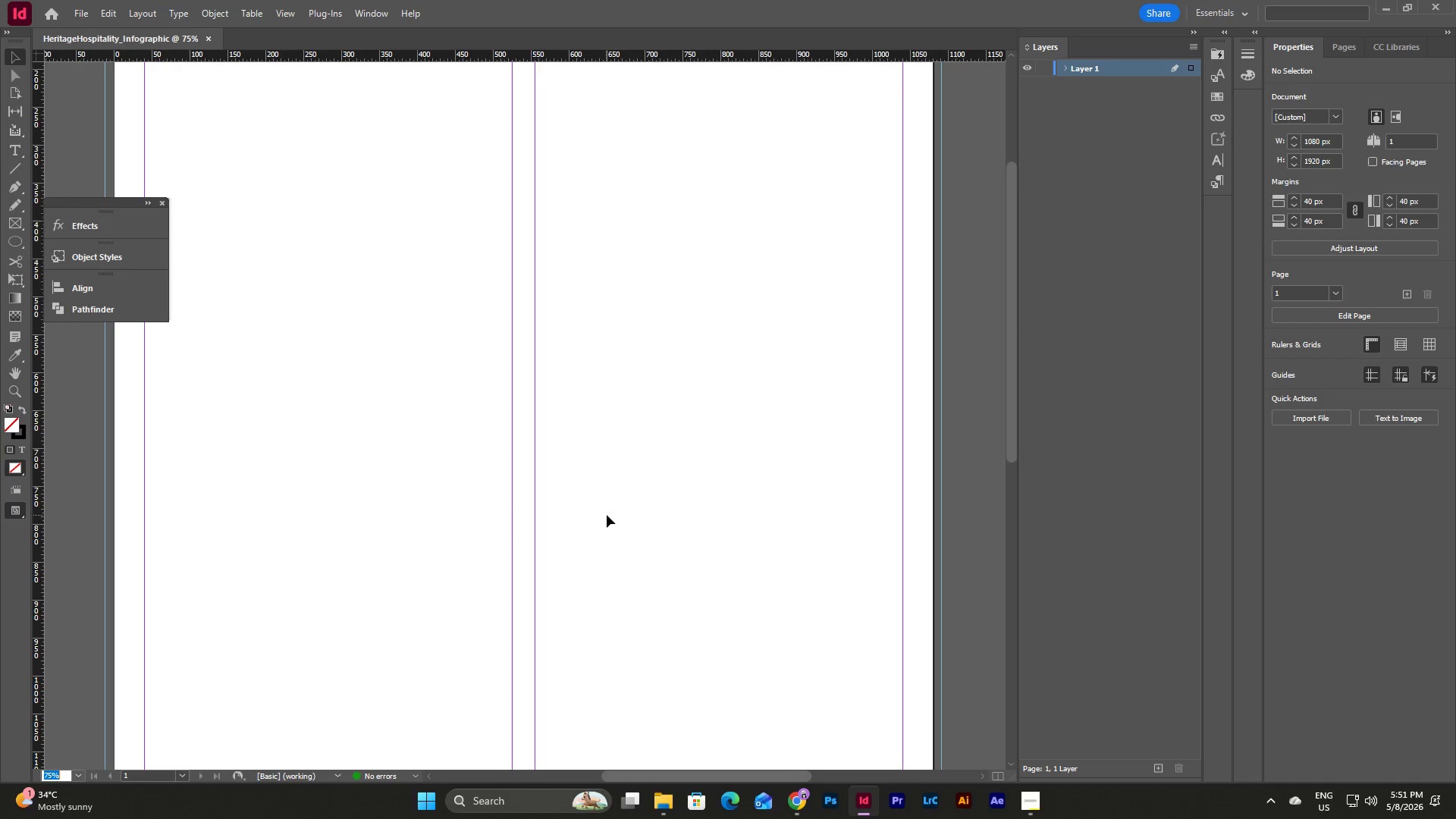 
scroll: coordinate [612, 518], scroll_direction: up, amount: 5.0
 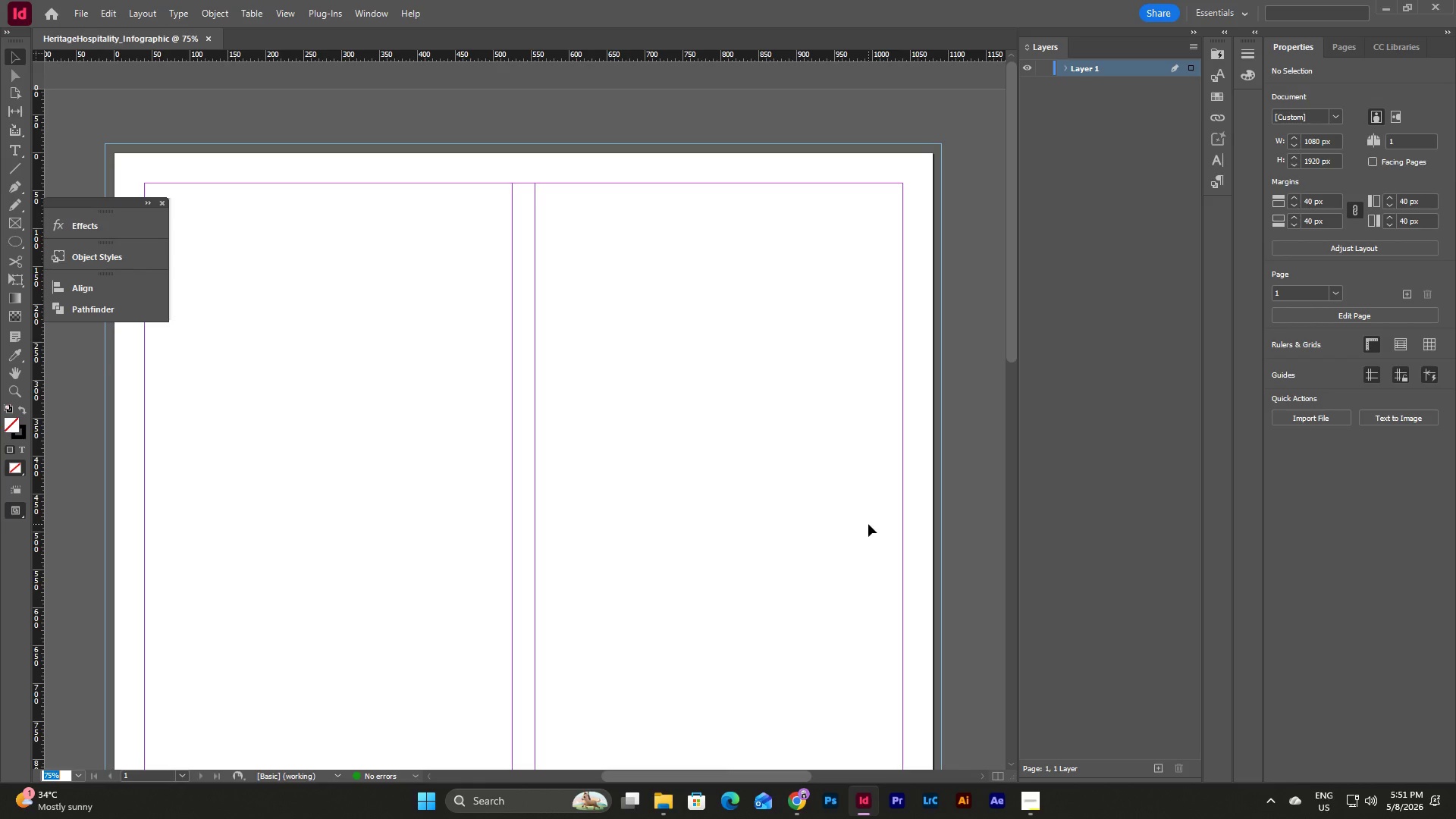 
wait(8.29)
 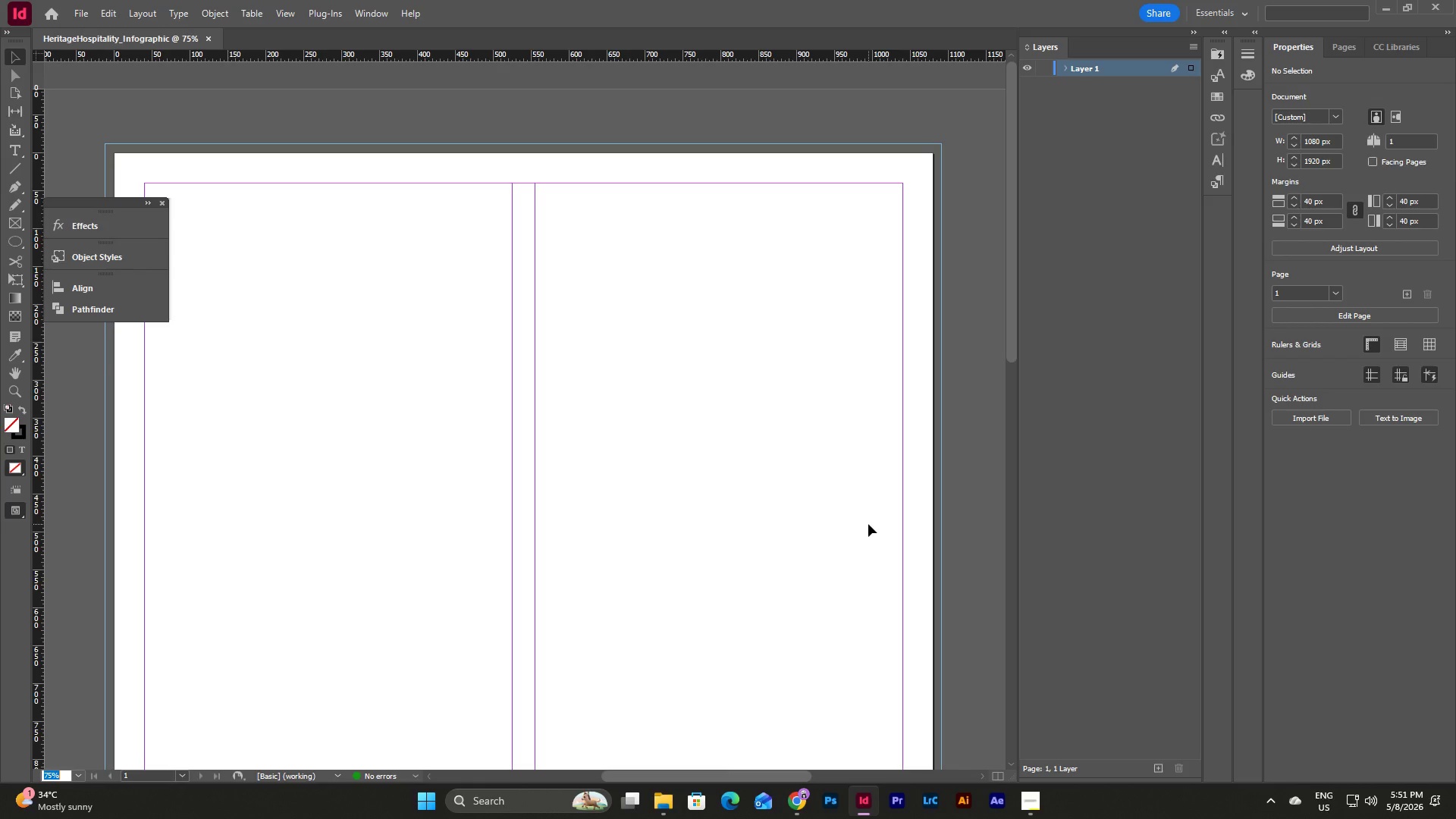 
left_click([143, 11])
 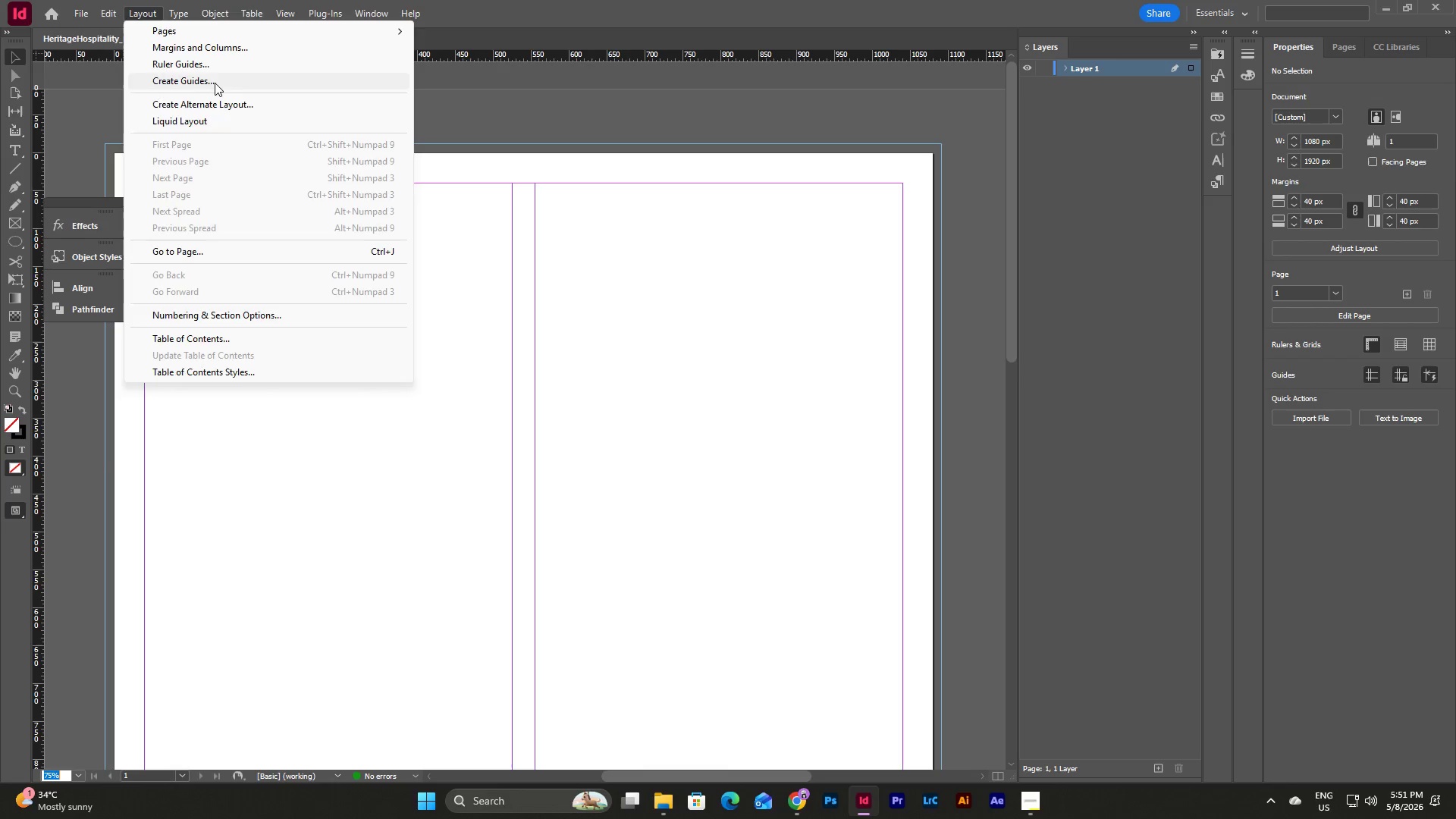 
left_click([215, 83])
 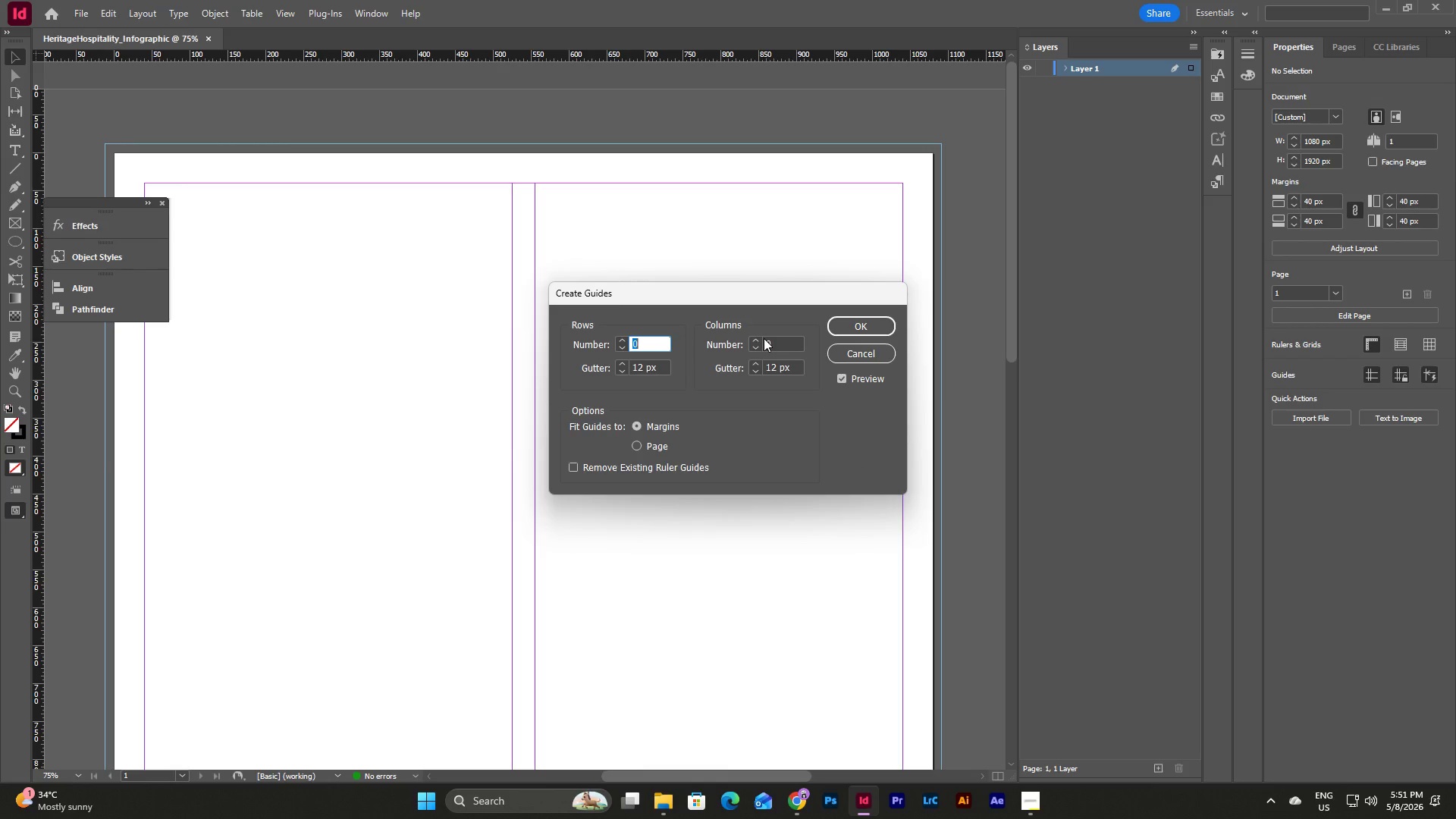 
left_click([664, 344])
 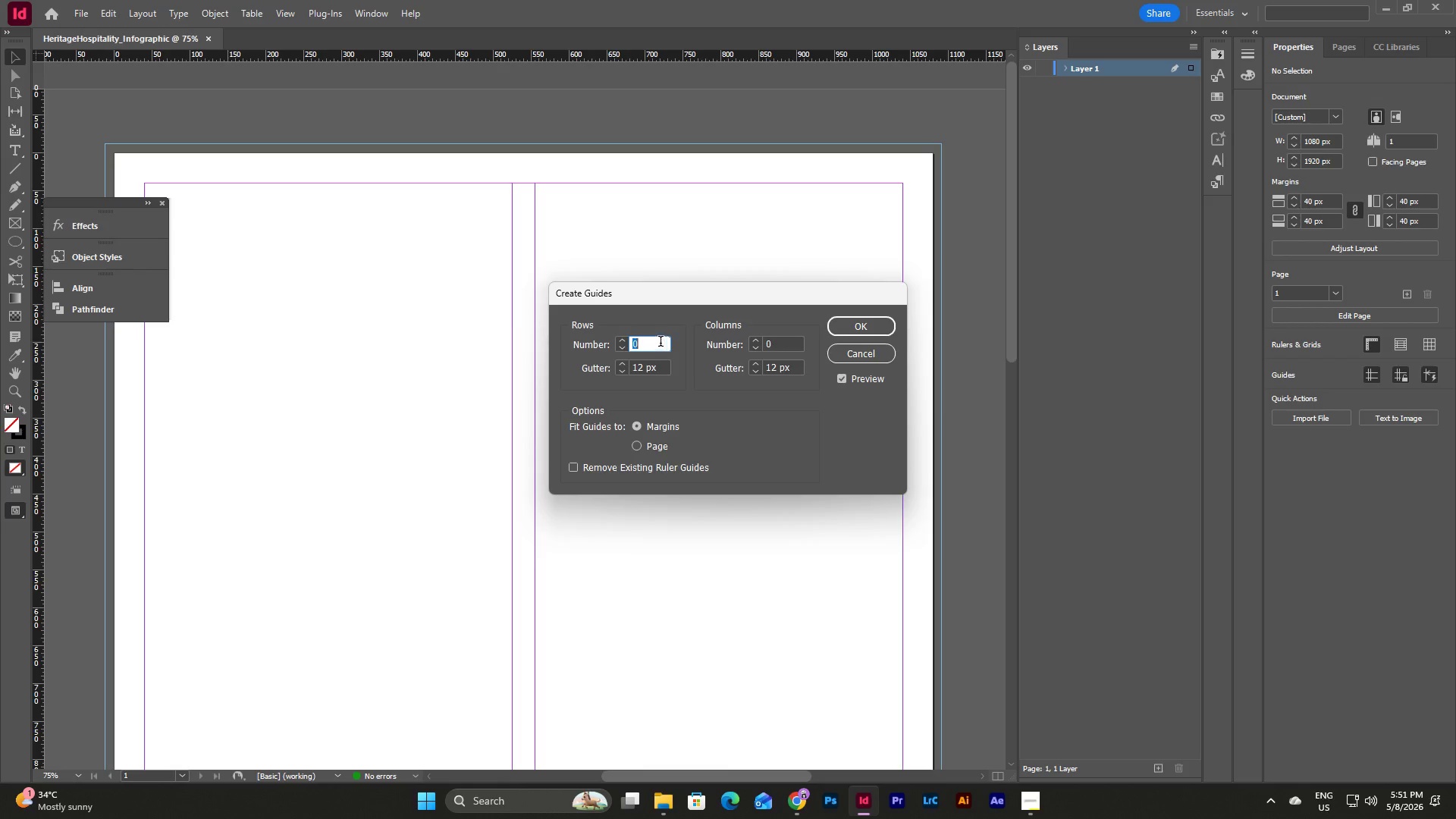 
left_click_drag(start_coordinate=[664, 344], to_coordinate=[619, 343])
 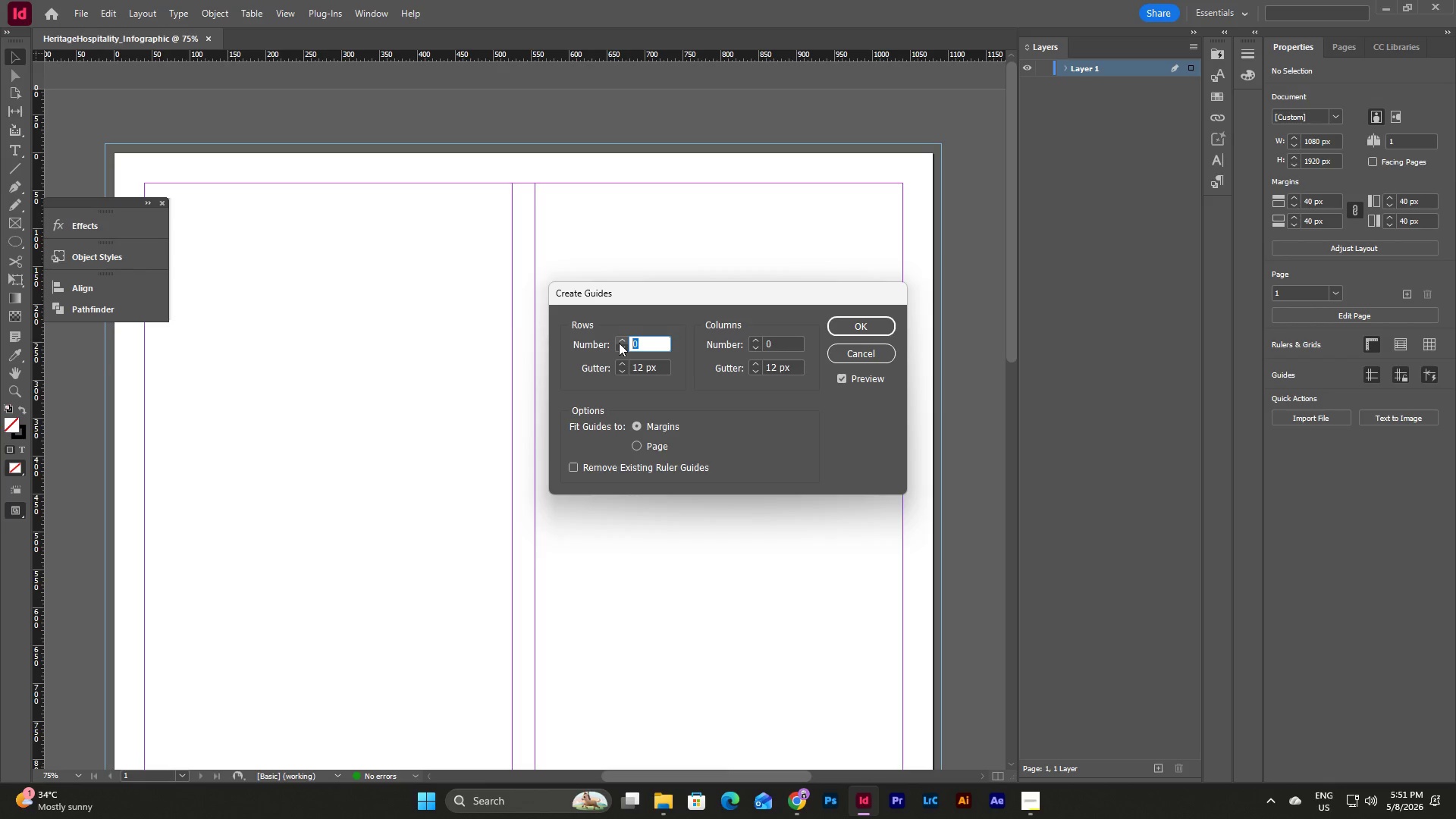 
key(Numpad6)
 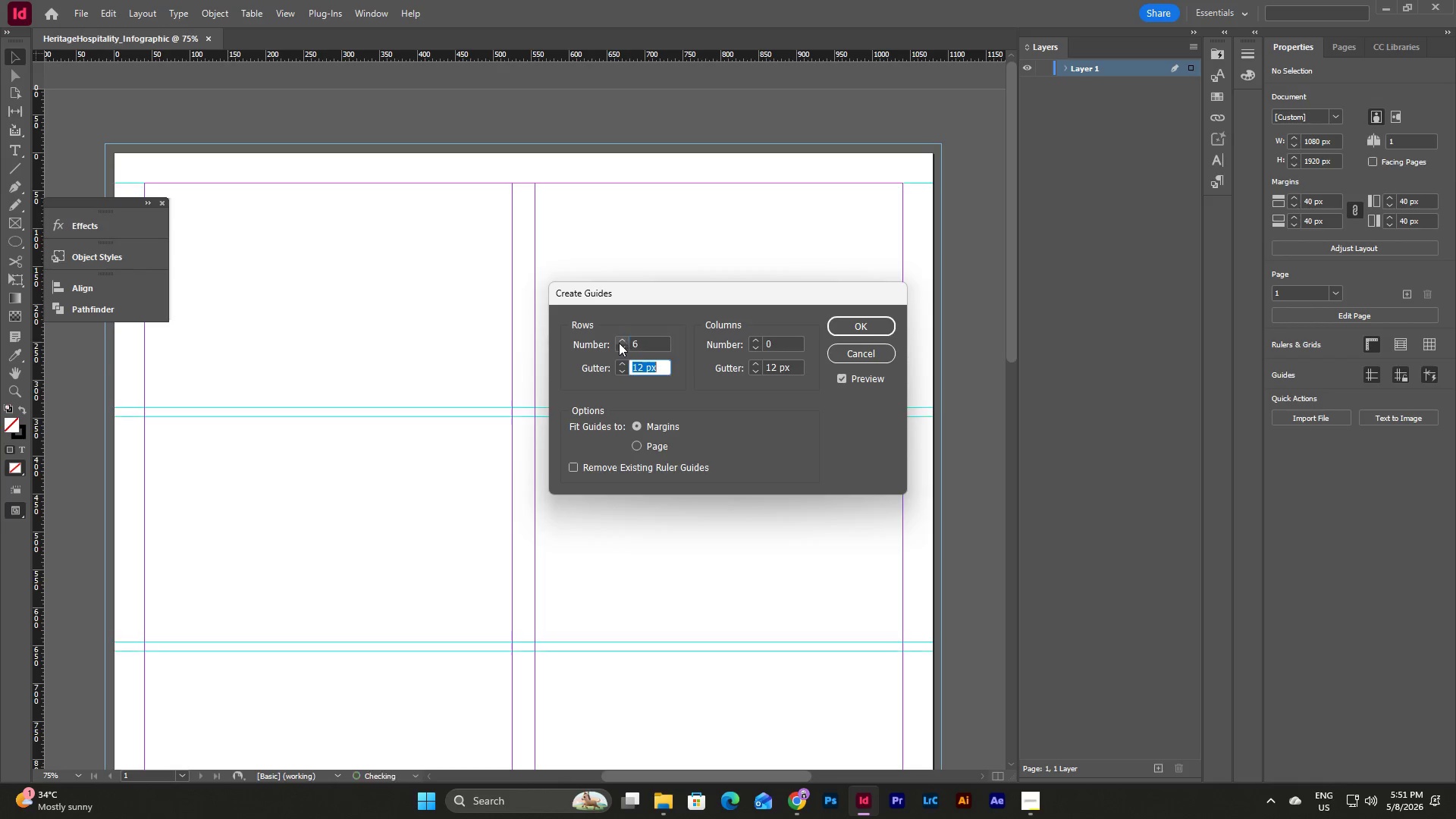 
key(Tab)
 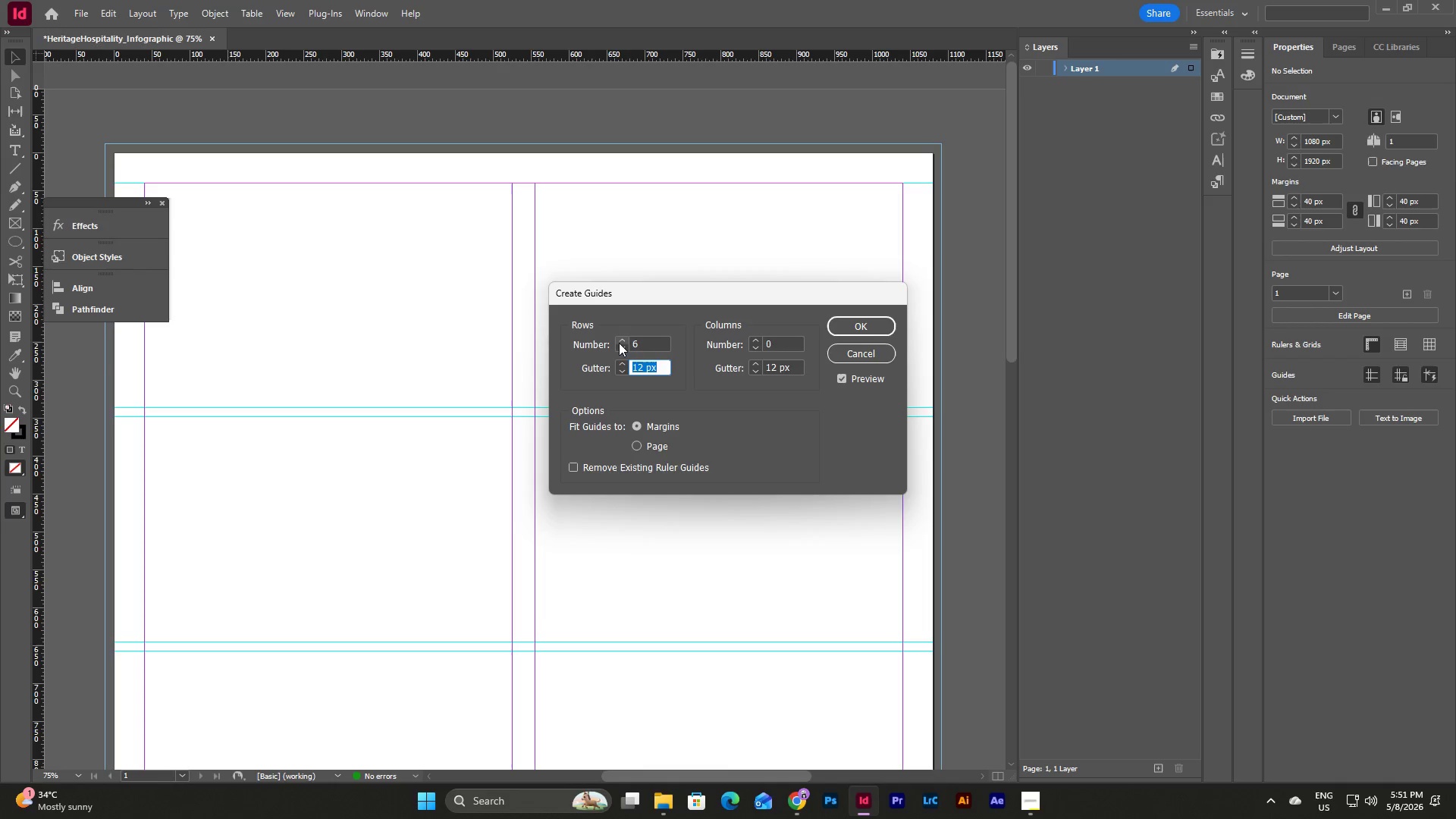 
key(Numpad2)
 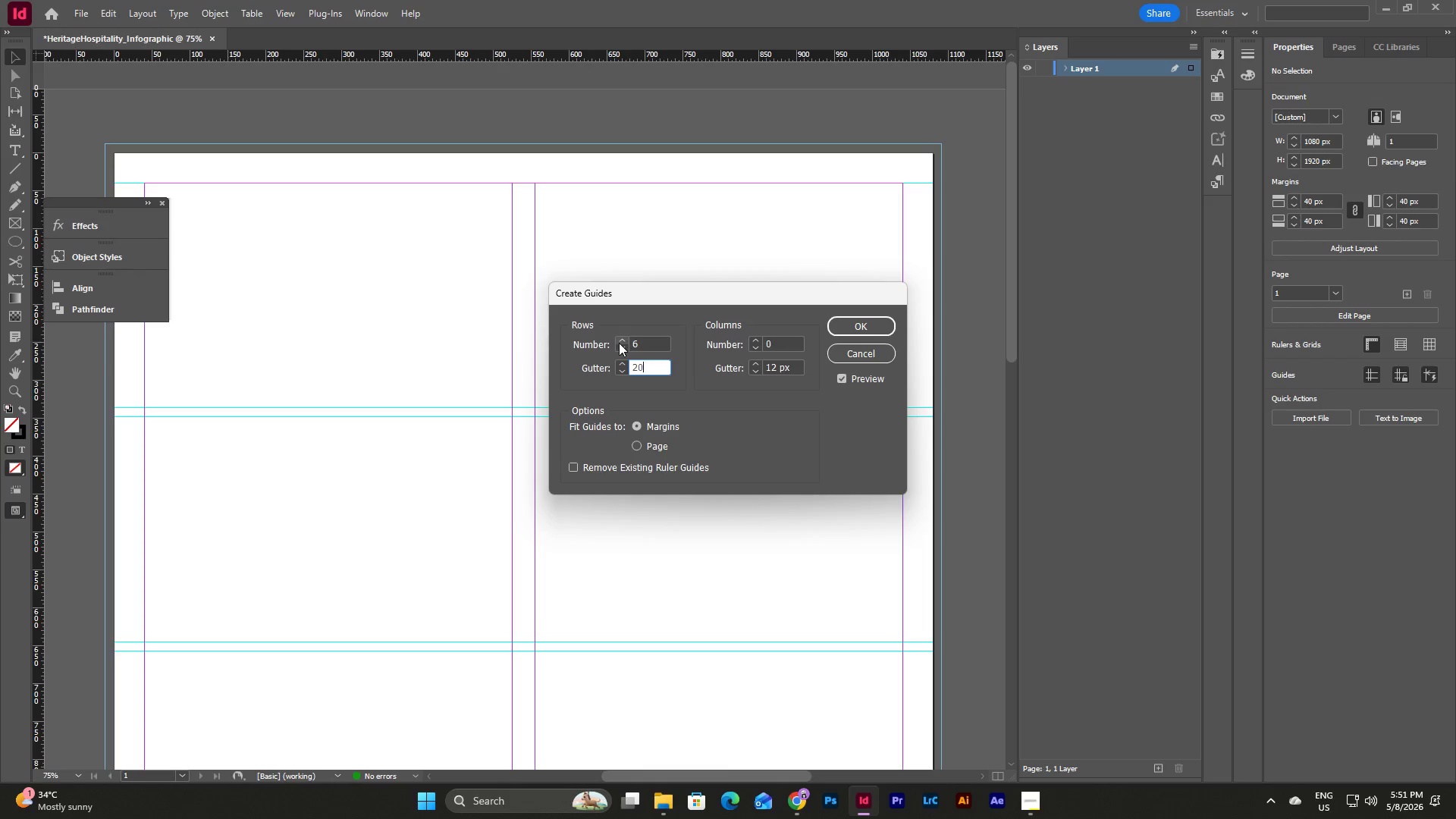 
key(Numpad0)
 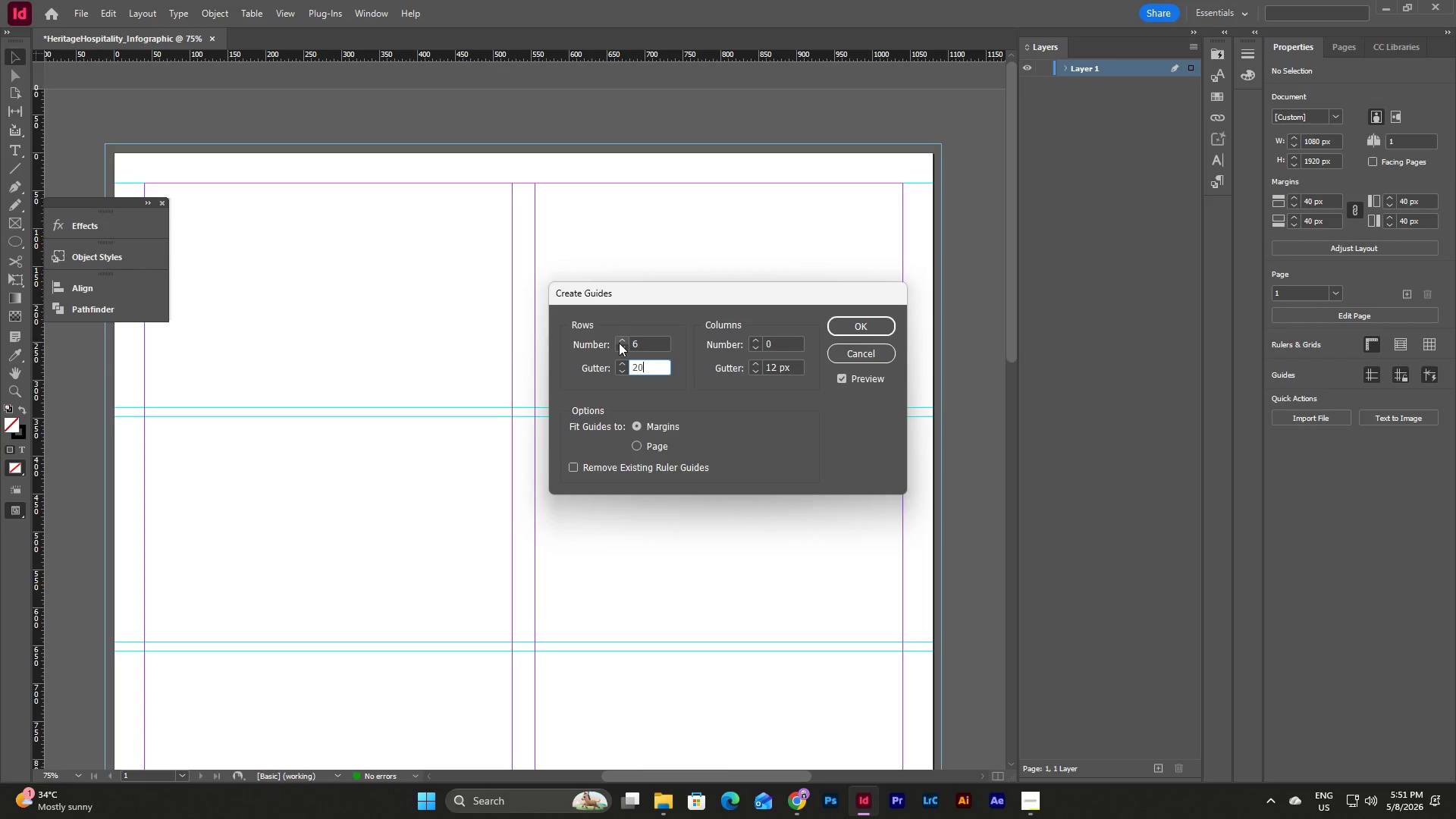 
key(Backspace)
 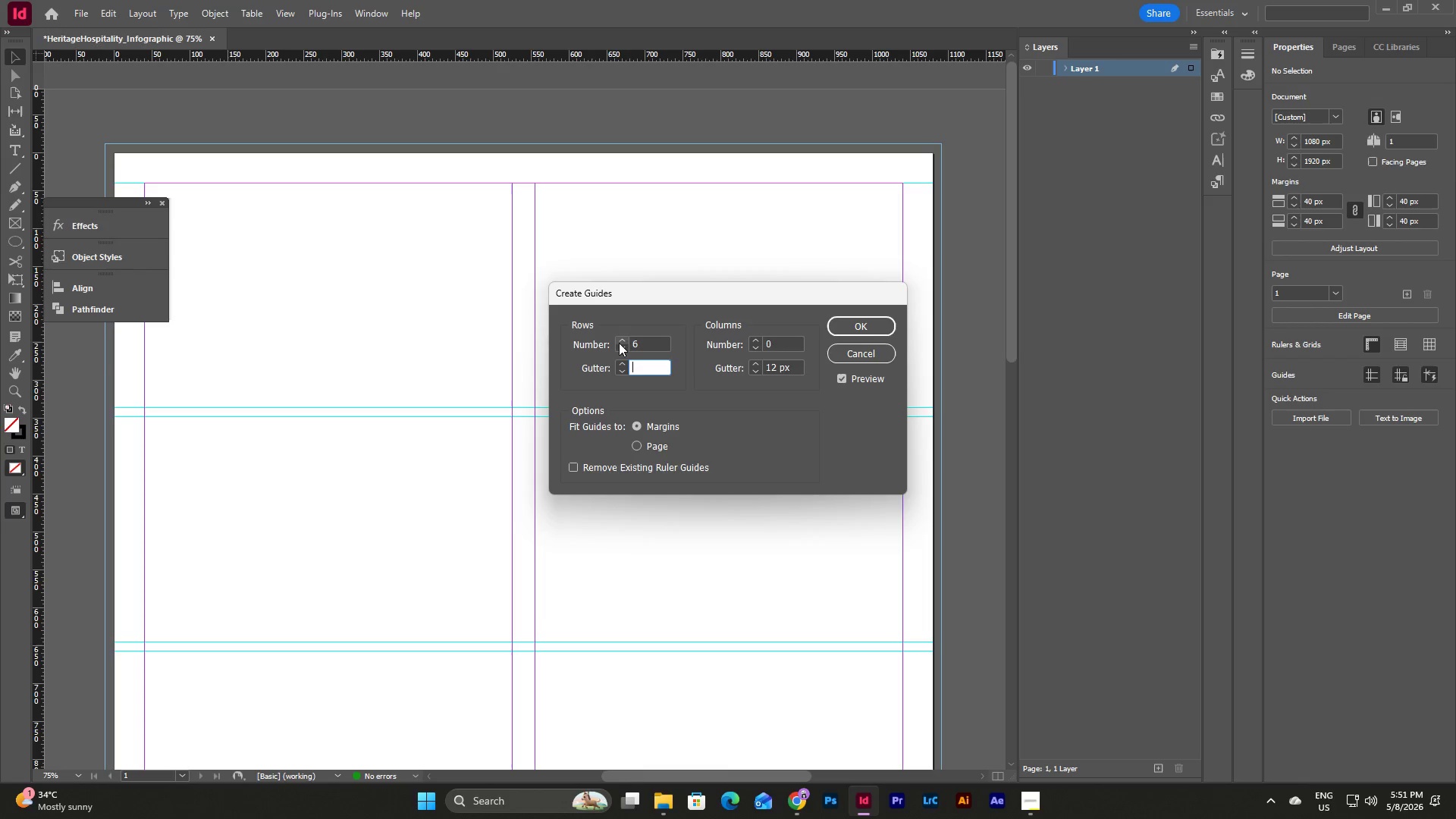 
key(Backspace)
 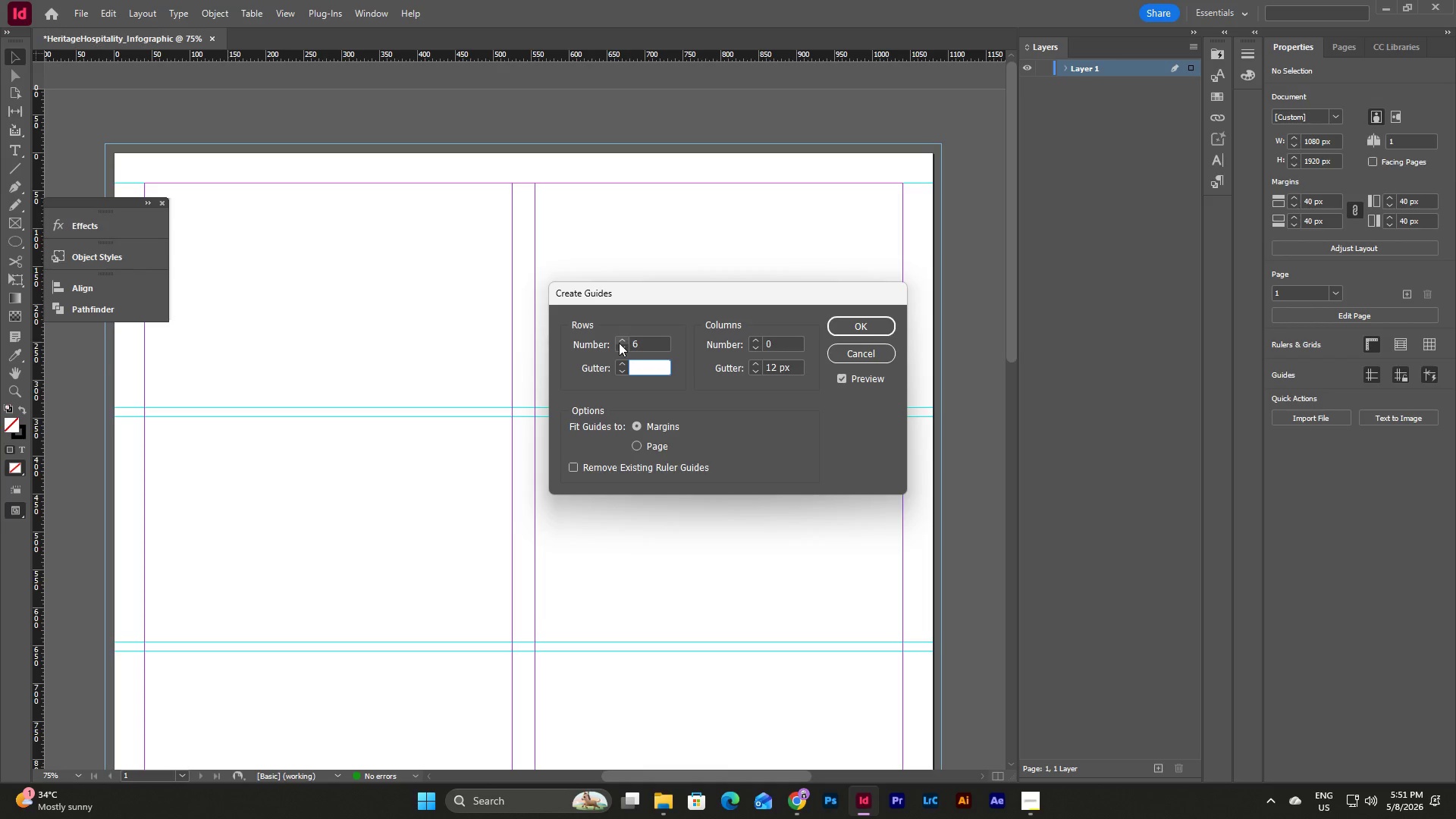 
key(Numpad3)
 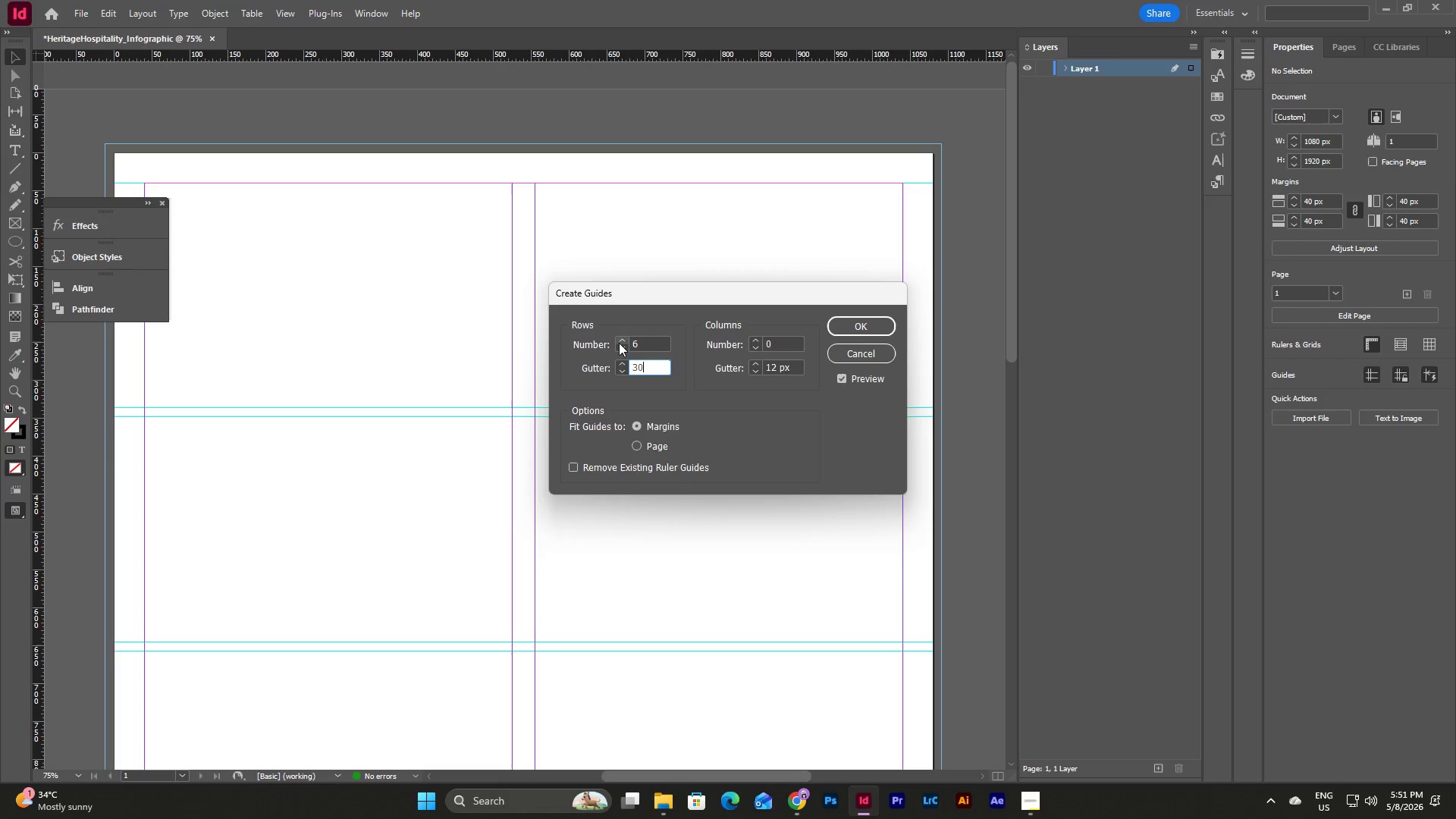 
key(Numpad0)
 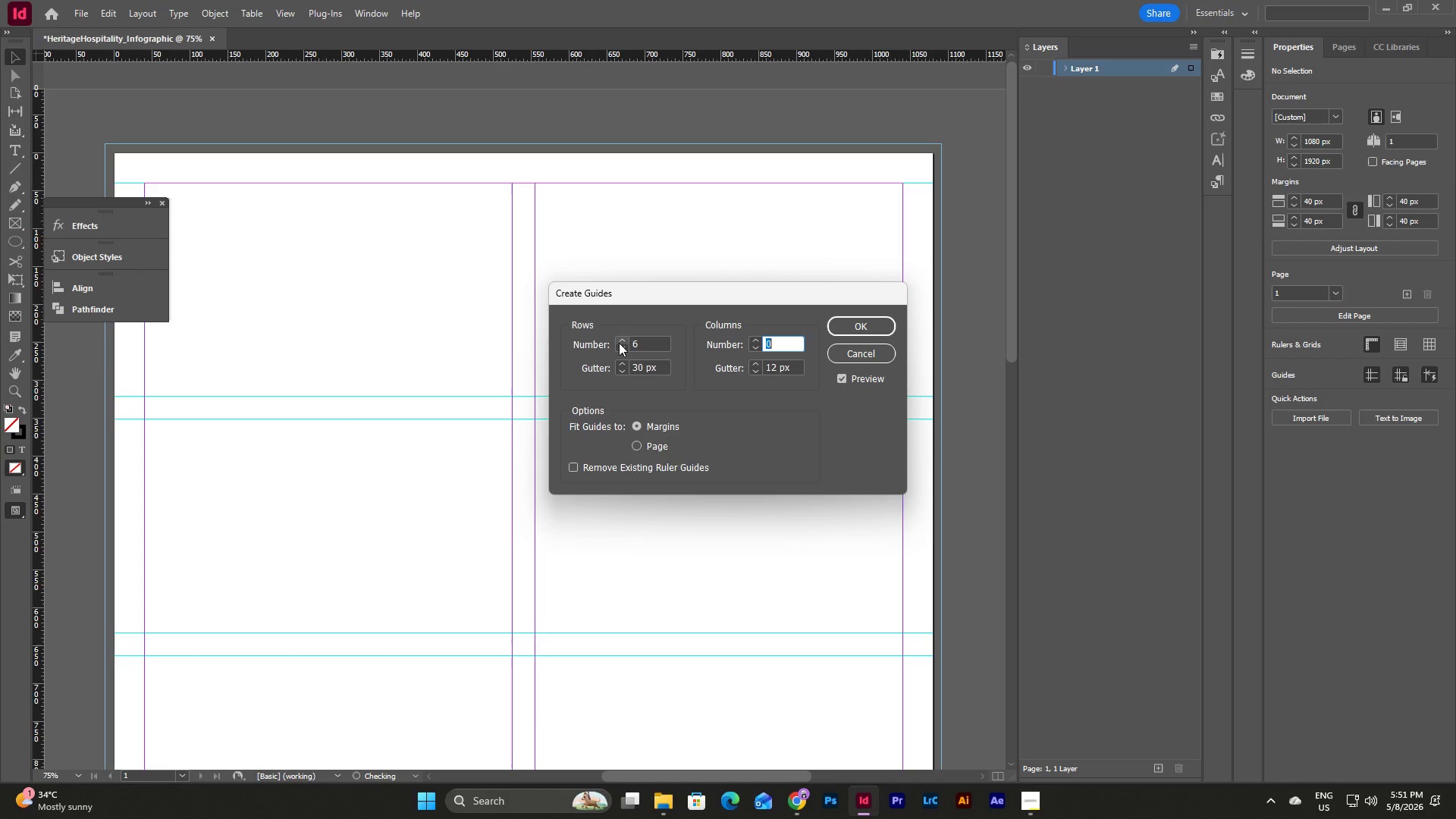 
key(Tab)
 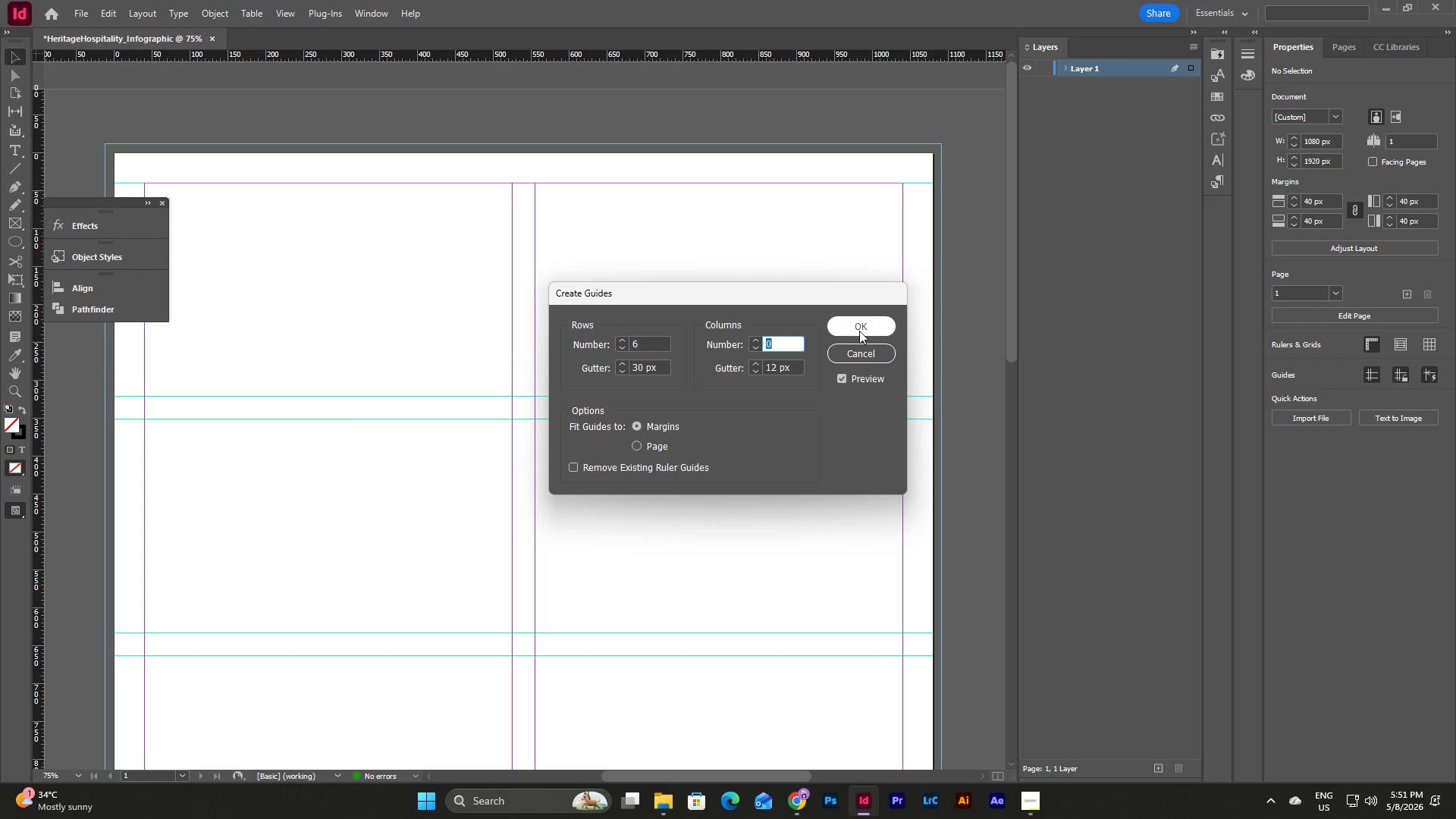 
left_click([859, 331])
 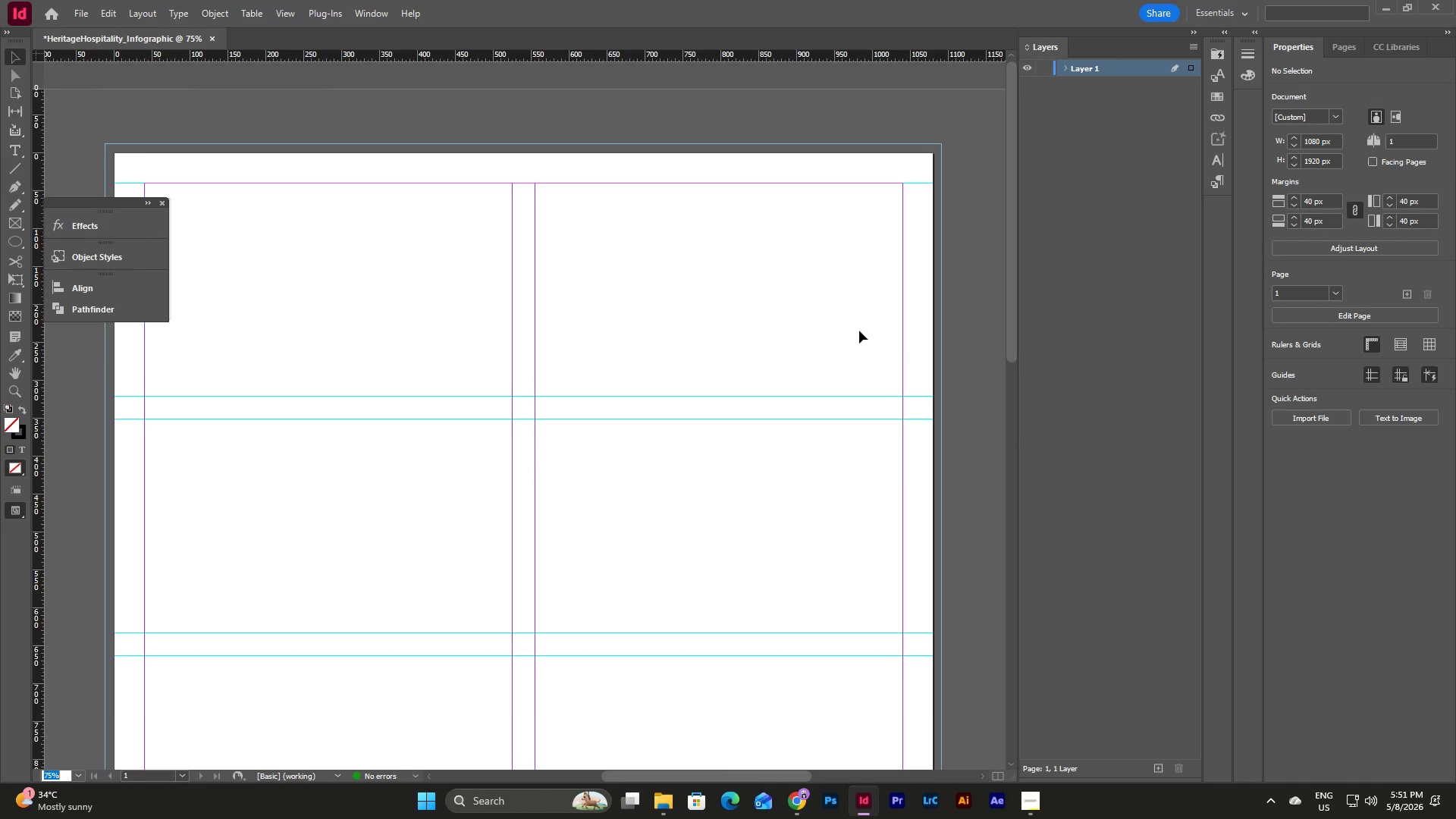 
scroll: coordinate [859, 331], scroll_direction: down, amount: 2.0
 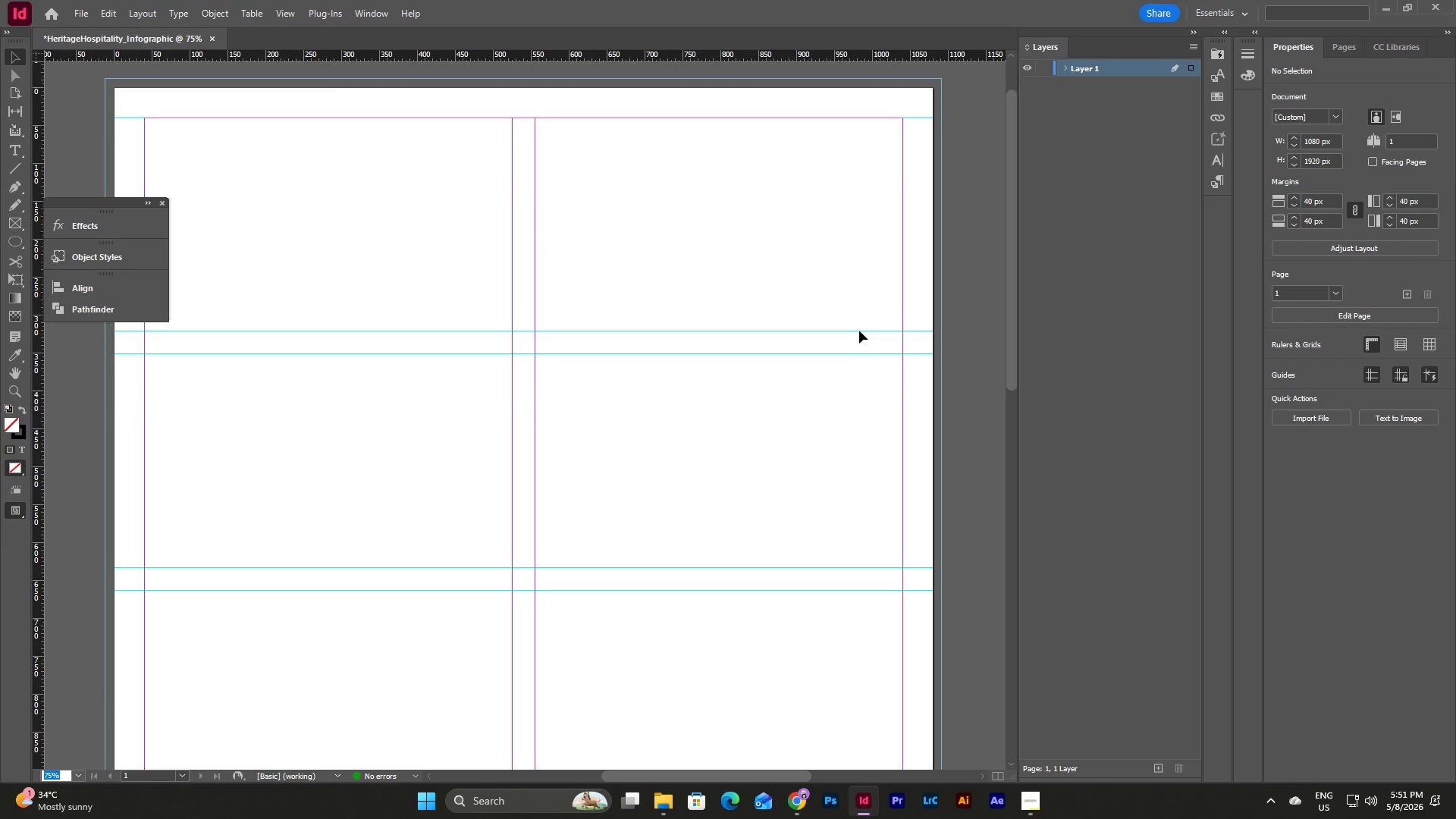 
scroll: coordinate [859, 331], scroll_direction: up, amount: 1.0
 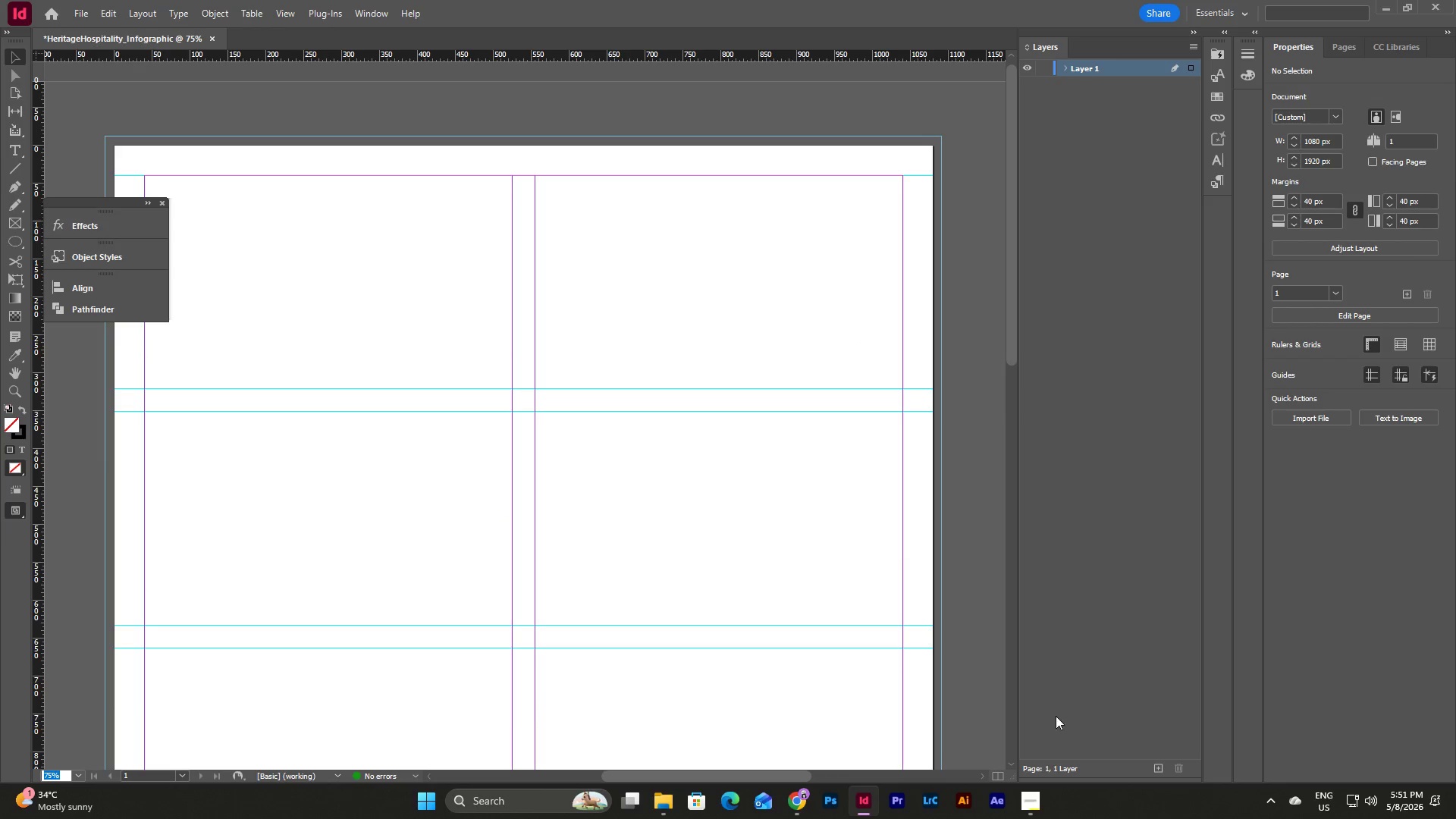 
left_click([1032, 805])